 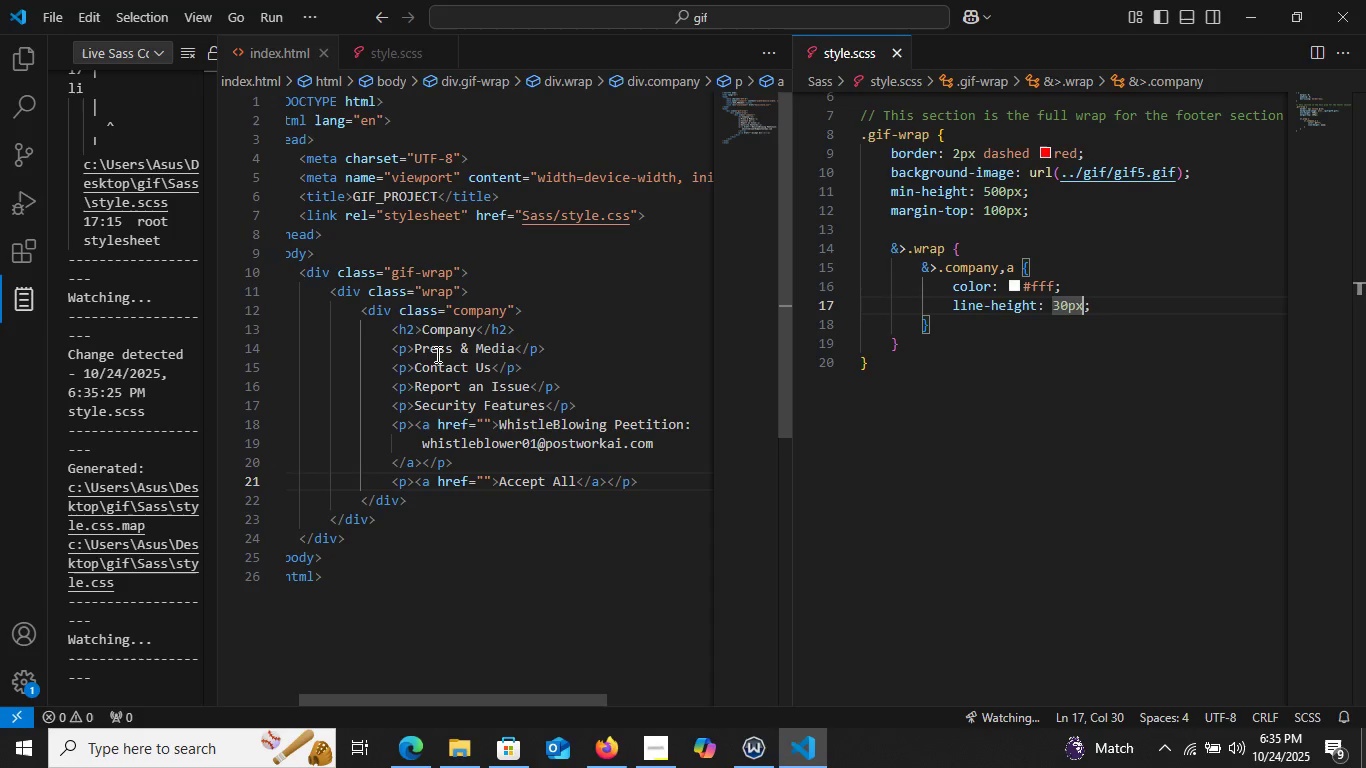 
scroll: coordinate [438, 355], scroll_direction: down, amount: 1.0
 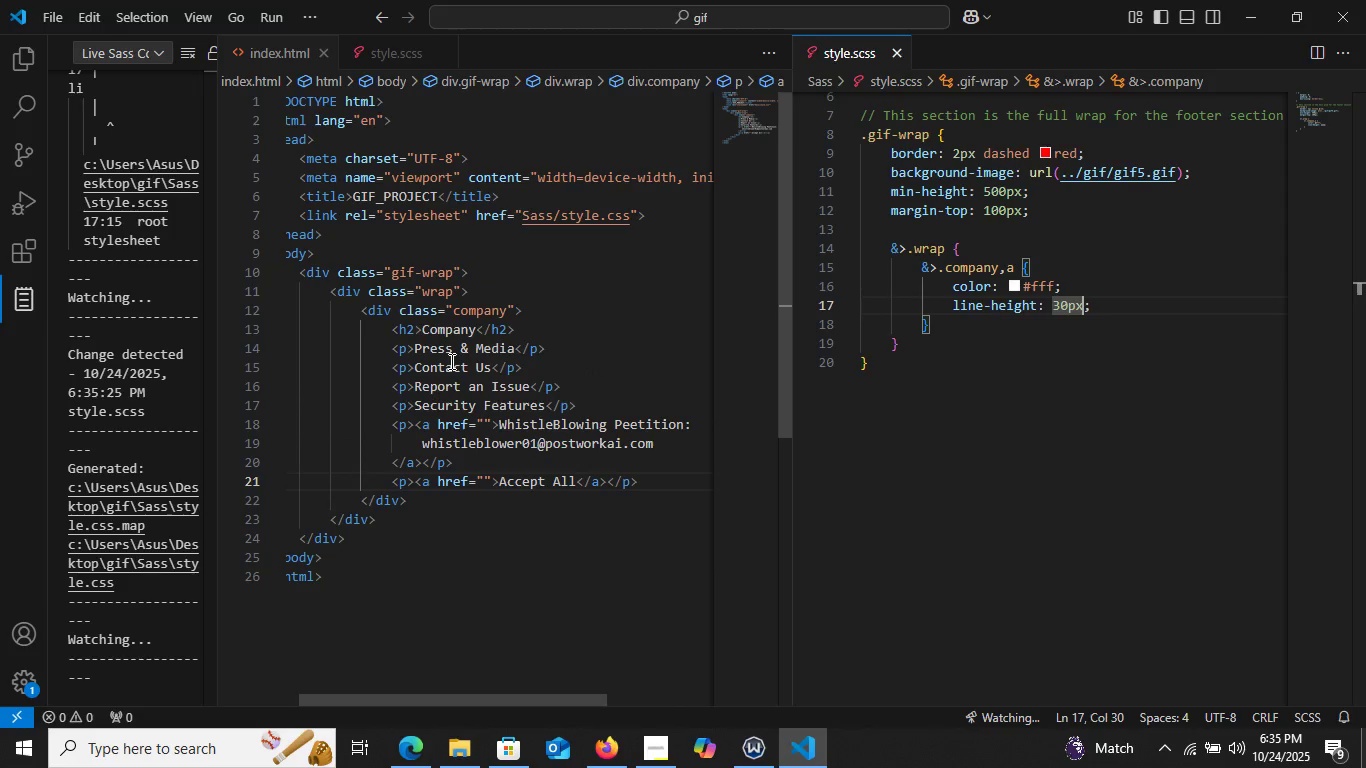 
scroll: coordinate [450, 361], scroll_direction: up, amount: 1.0
 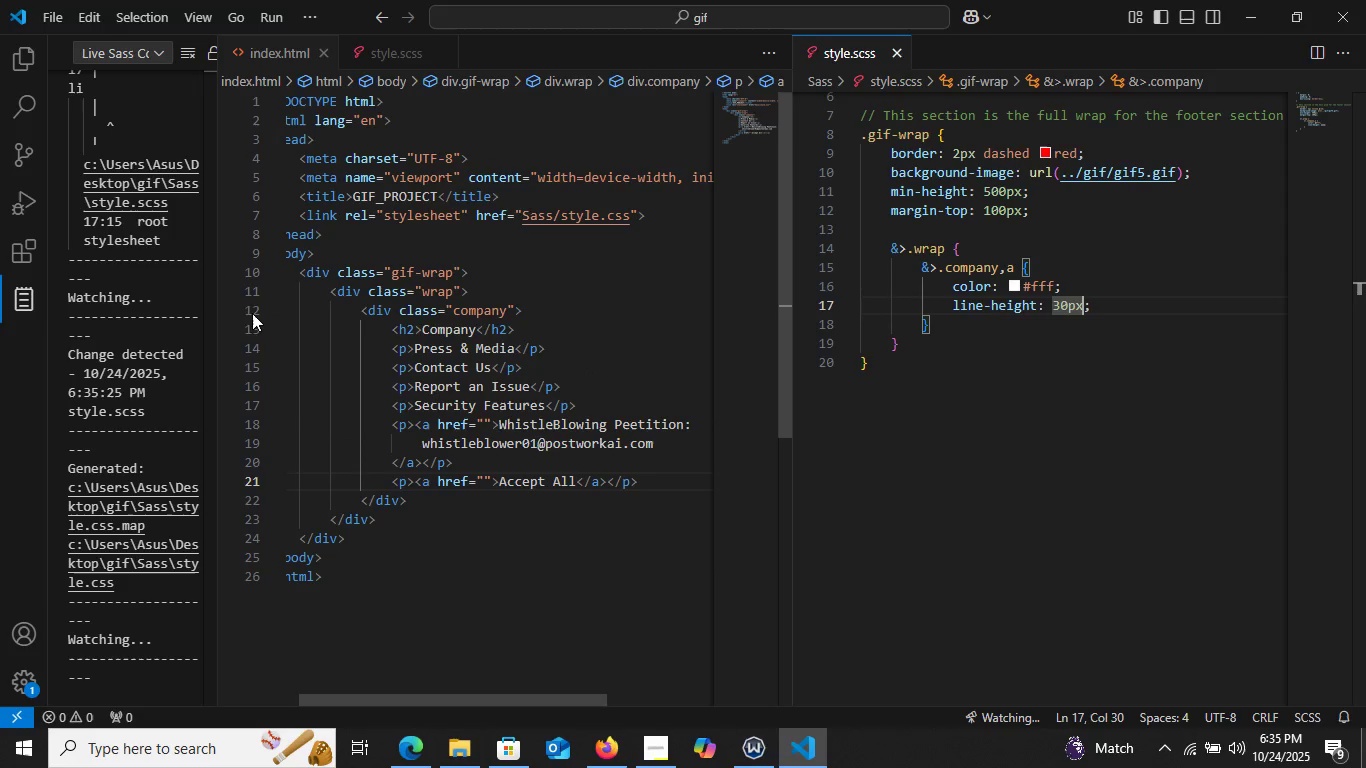 
wait(7.85)
 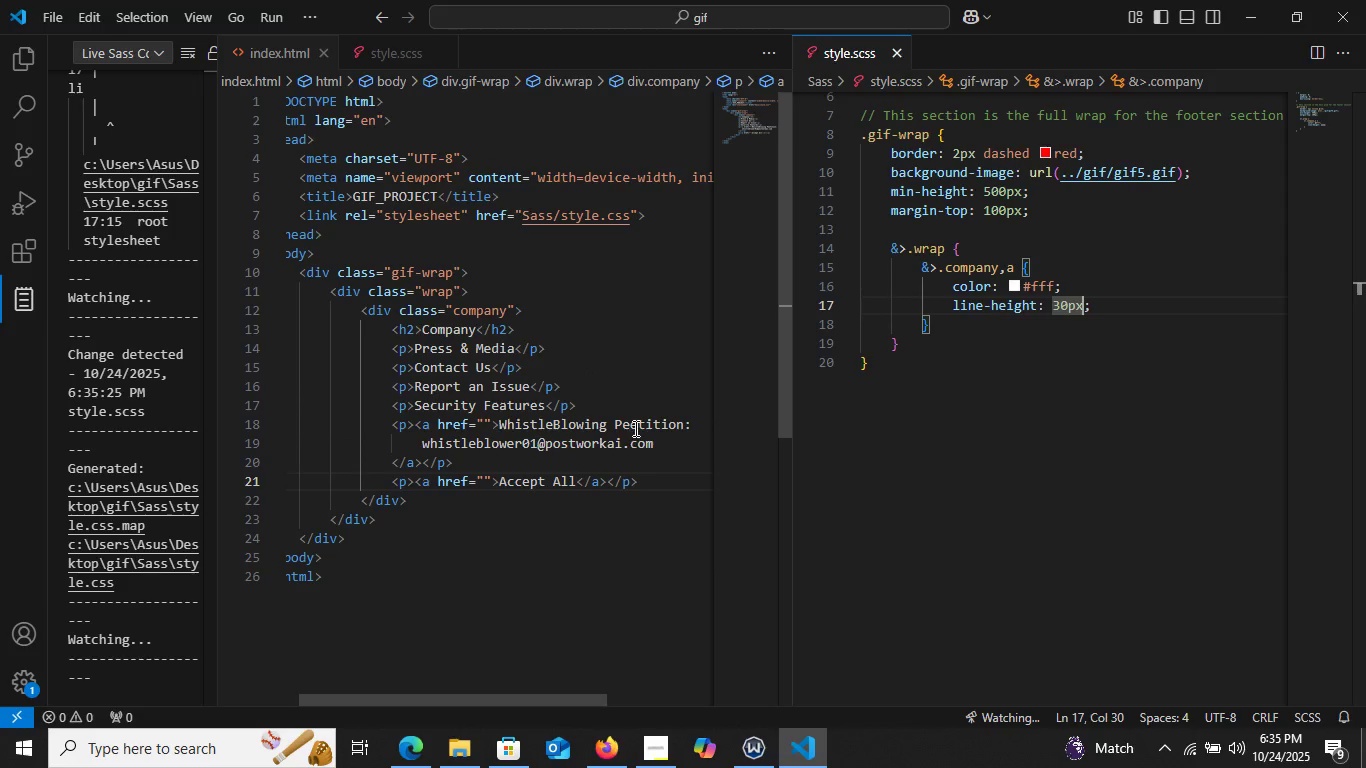 
left_click([278, 309])
 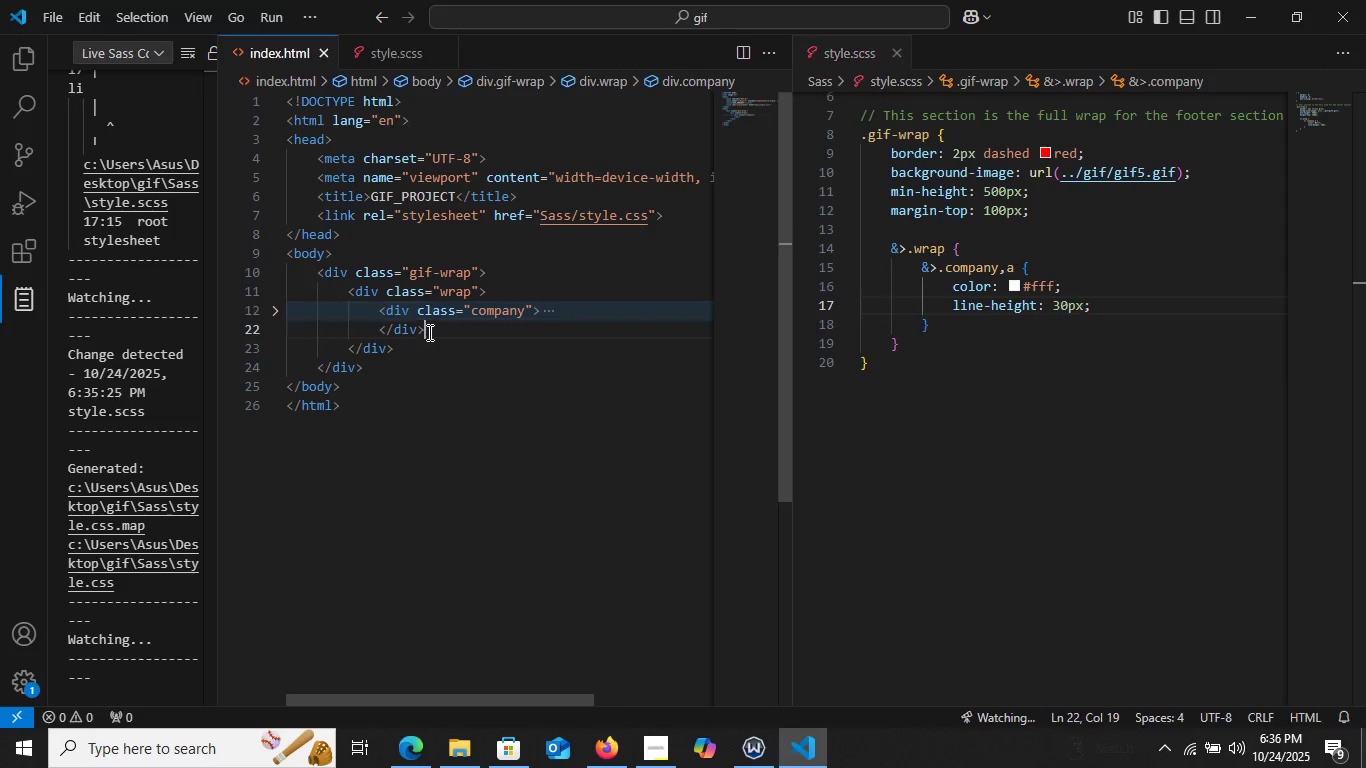 
left_click([427, 333])
 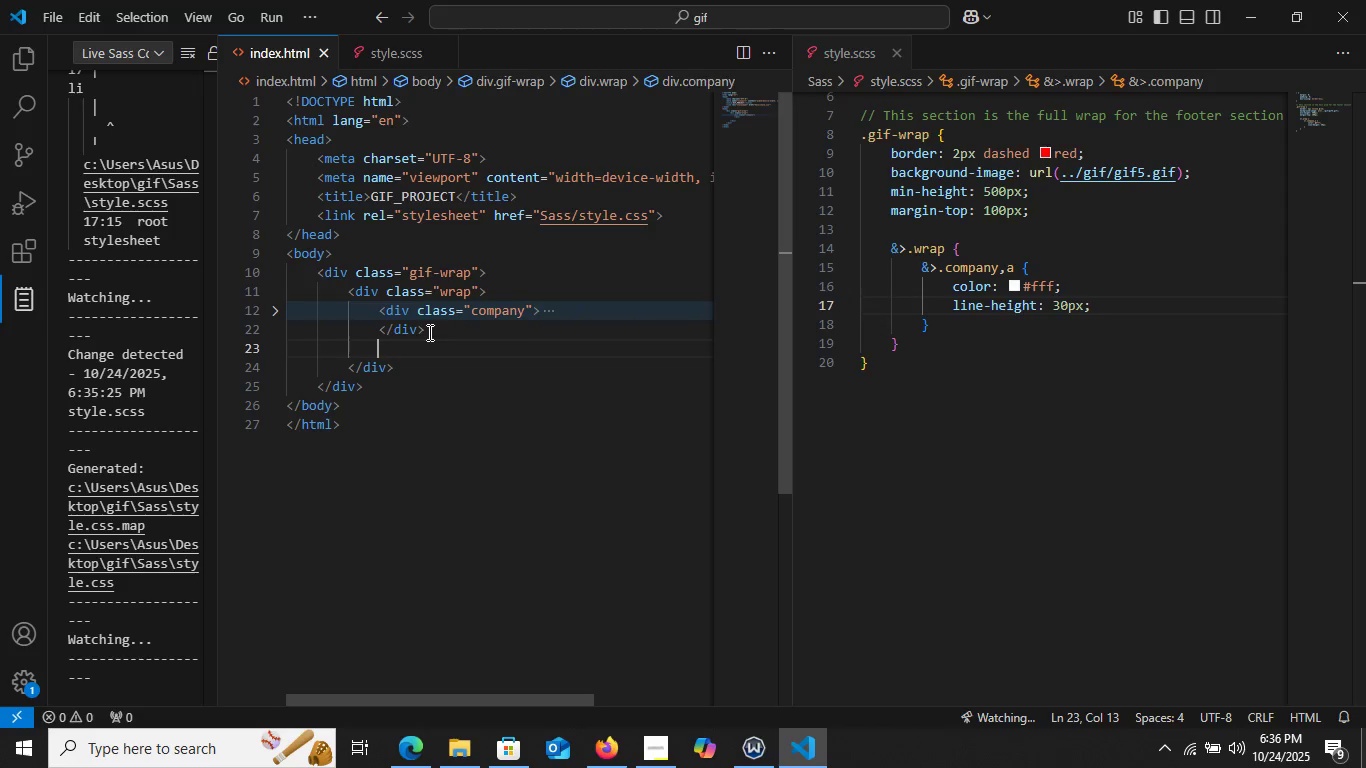 
key(Enter)
 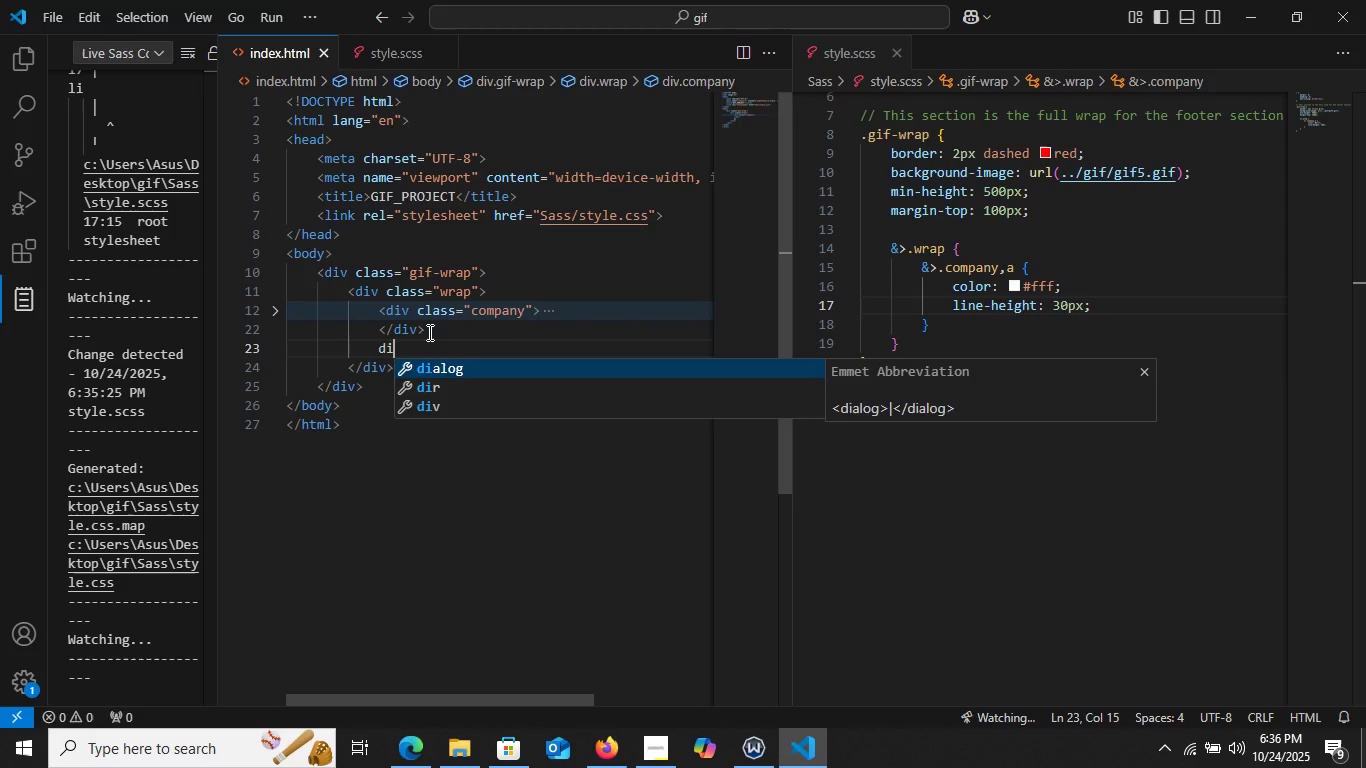 
type(div.)
 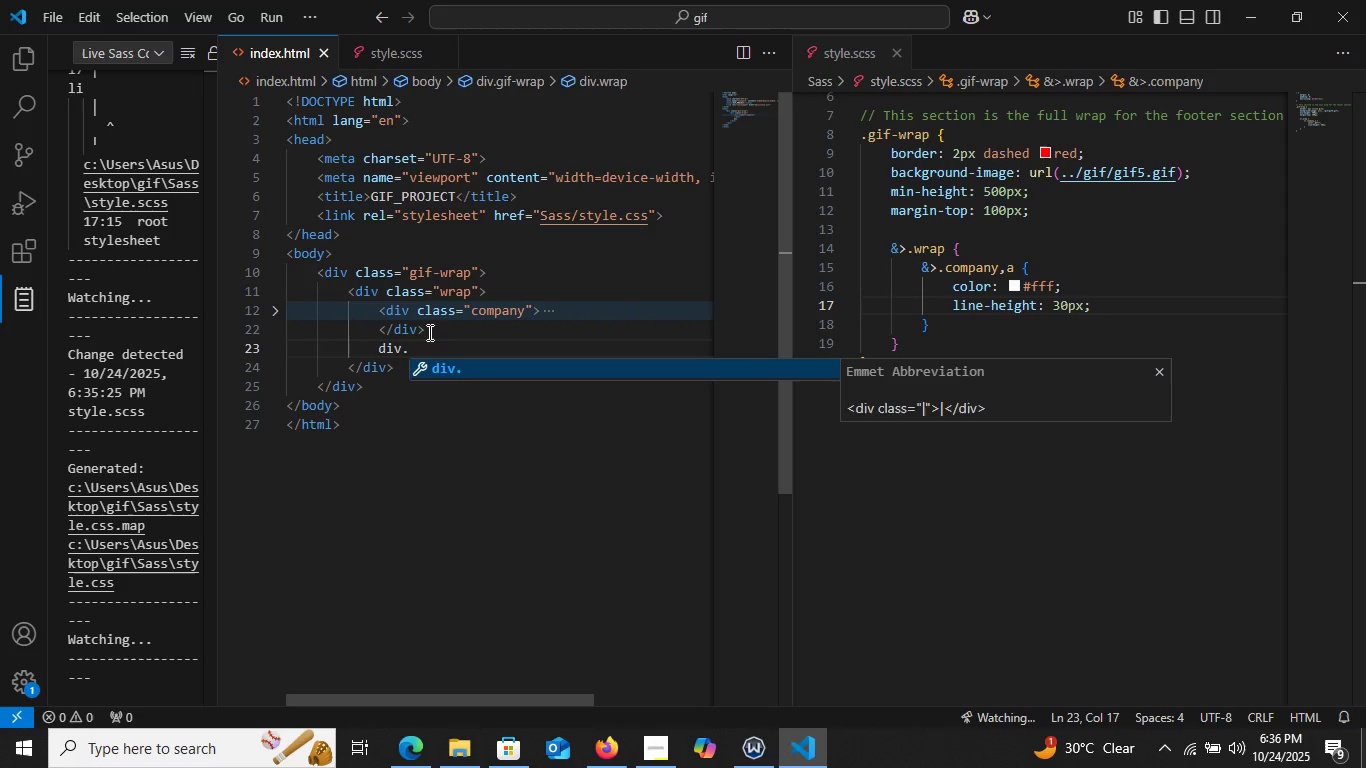 
wait(8.22)
 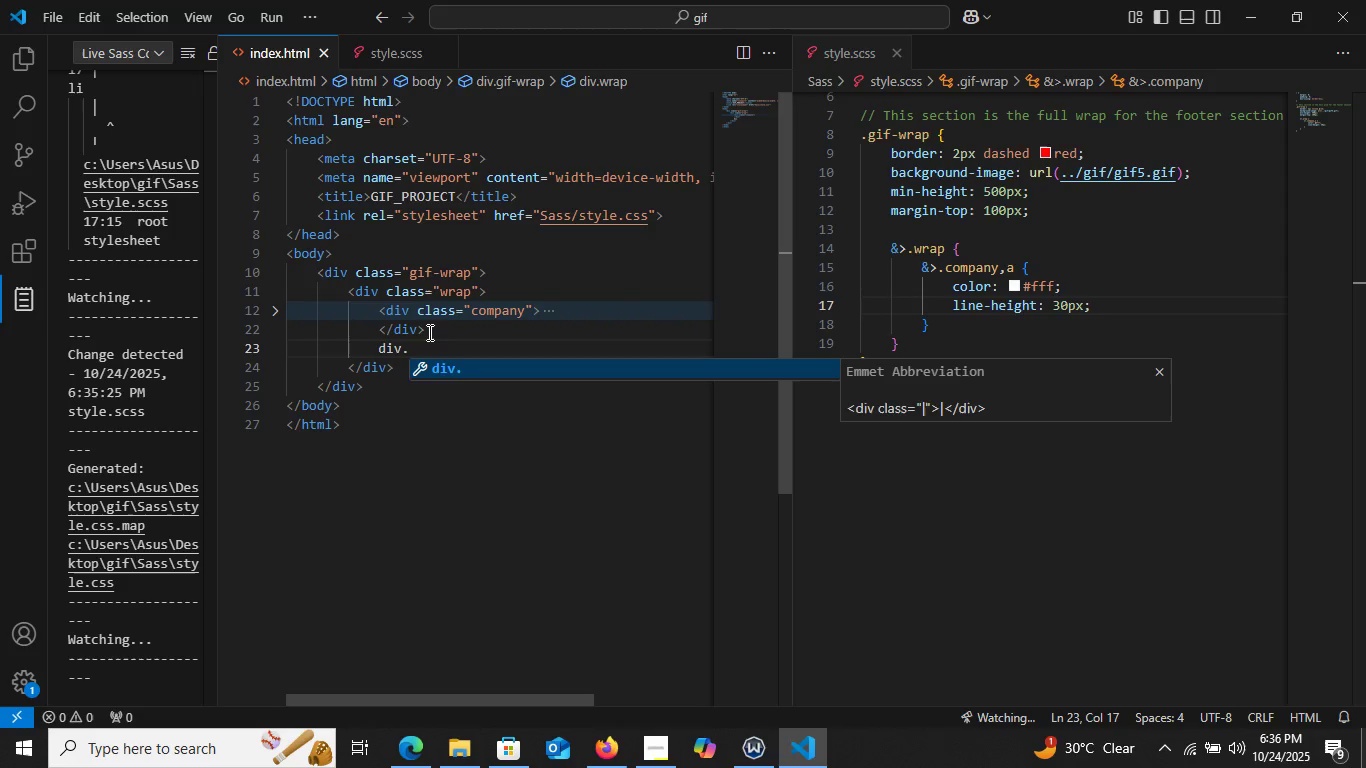 
type(resource)
 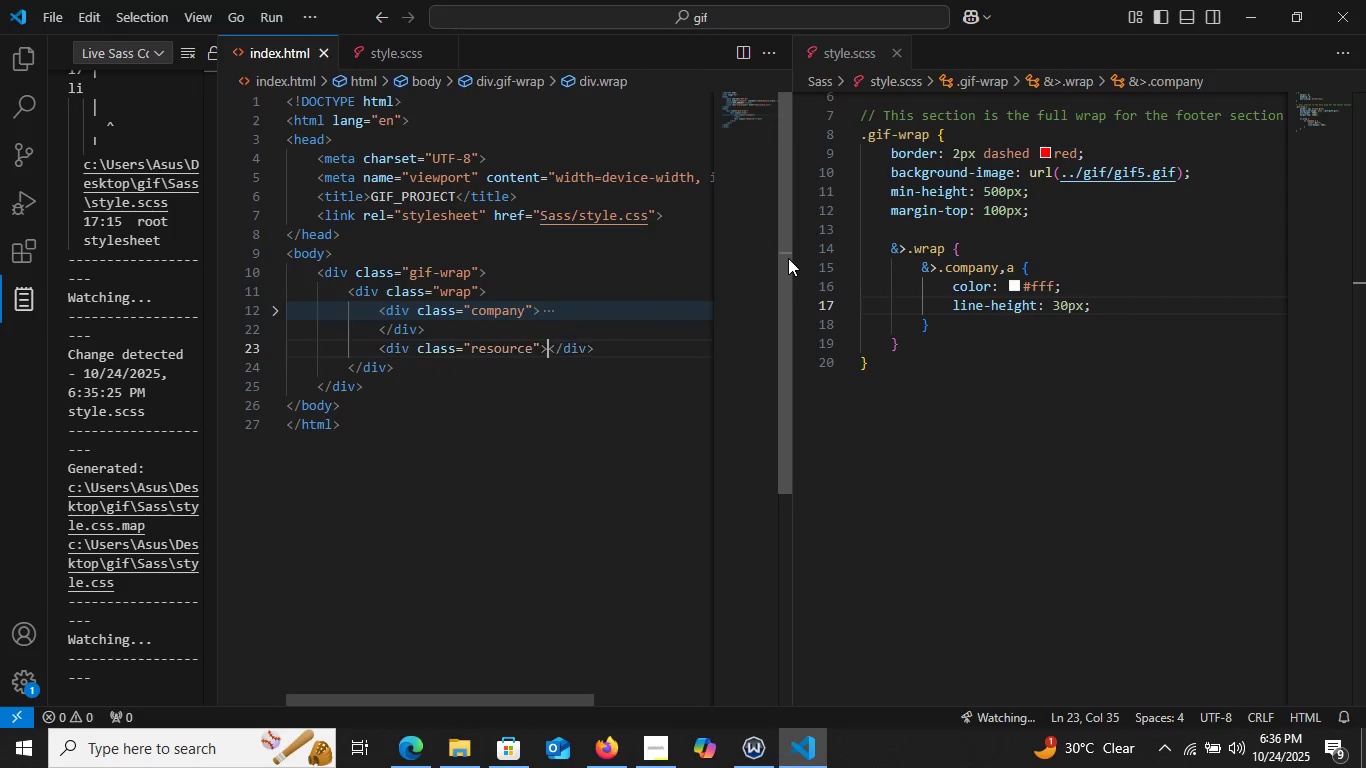 
key(Enter)
 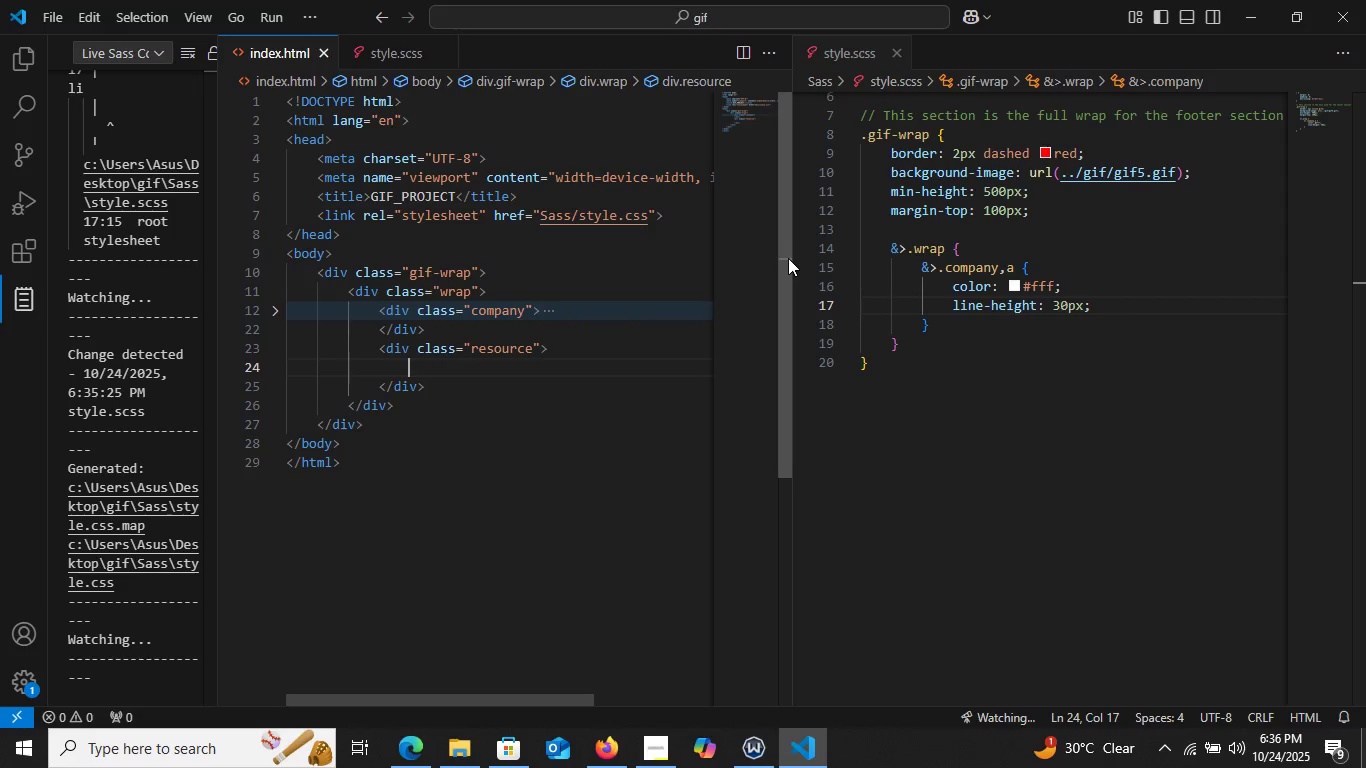 
key(Enter)
 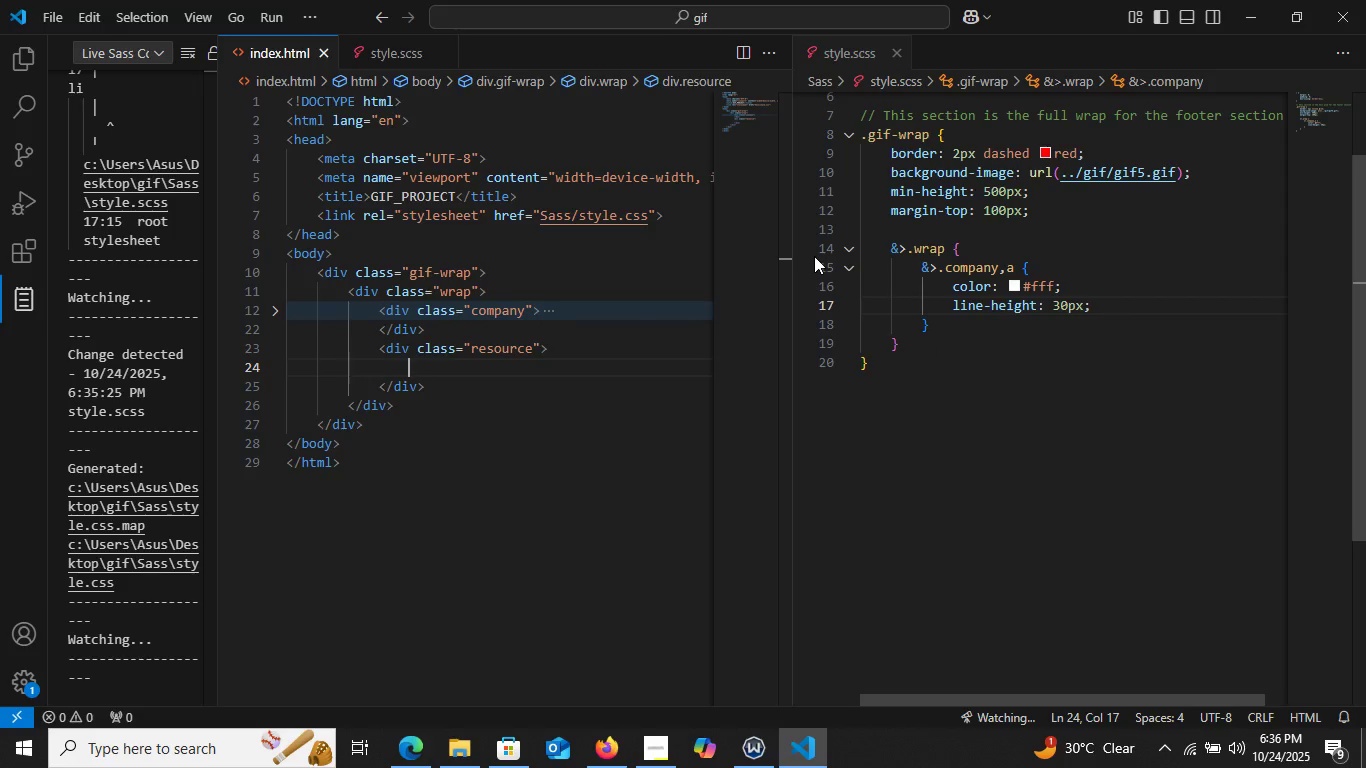 
wait(10.97)
 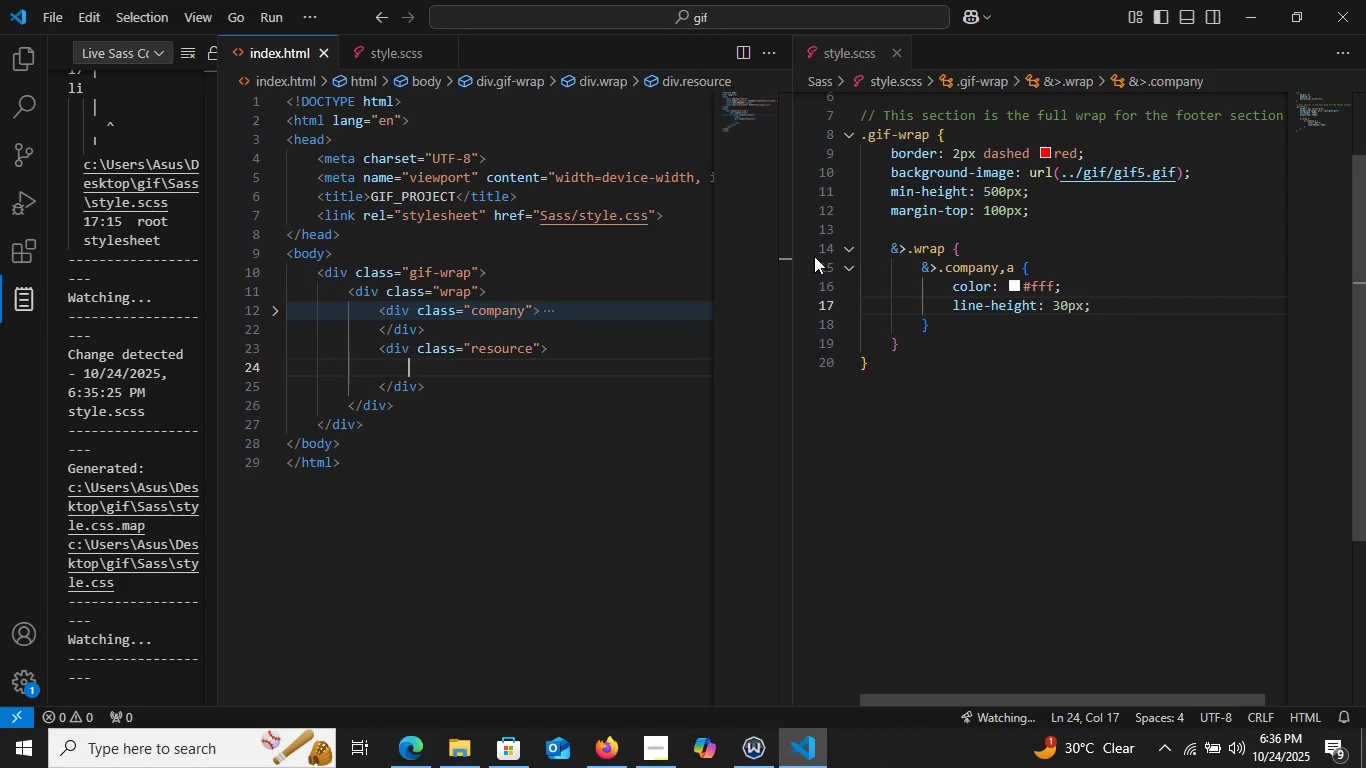 
type(h2)
 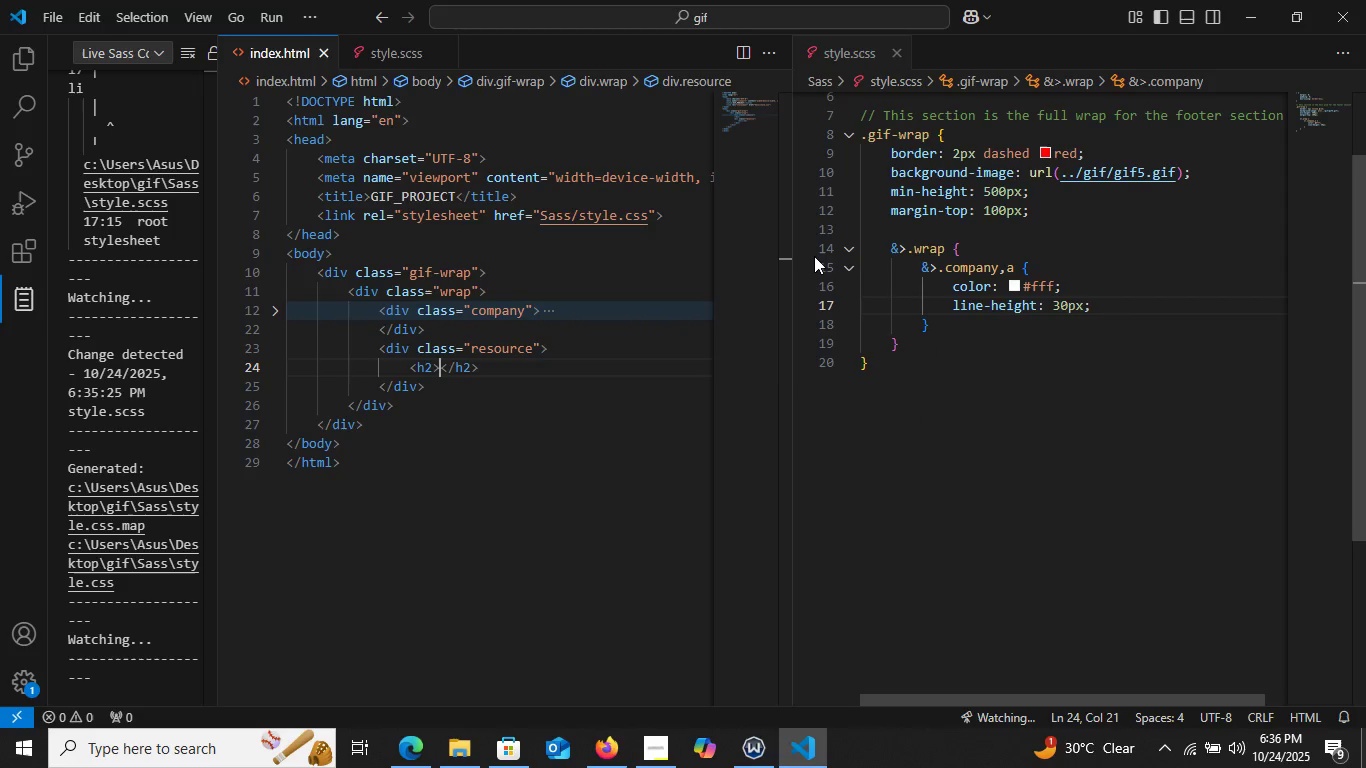 
key(Enter)
 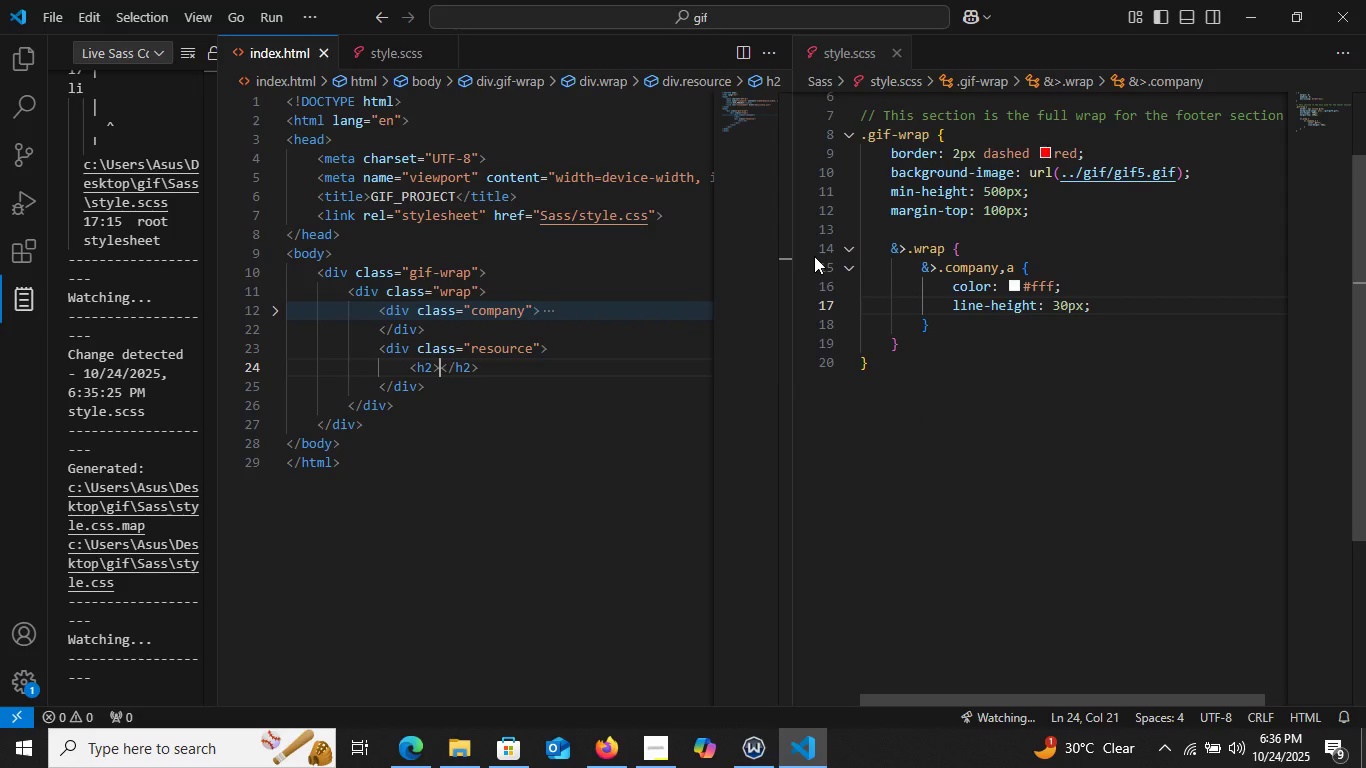 
type(Resources)
 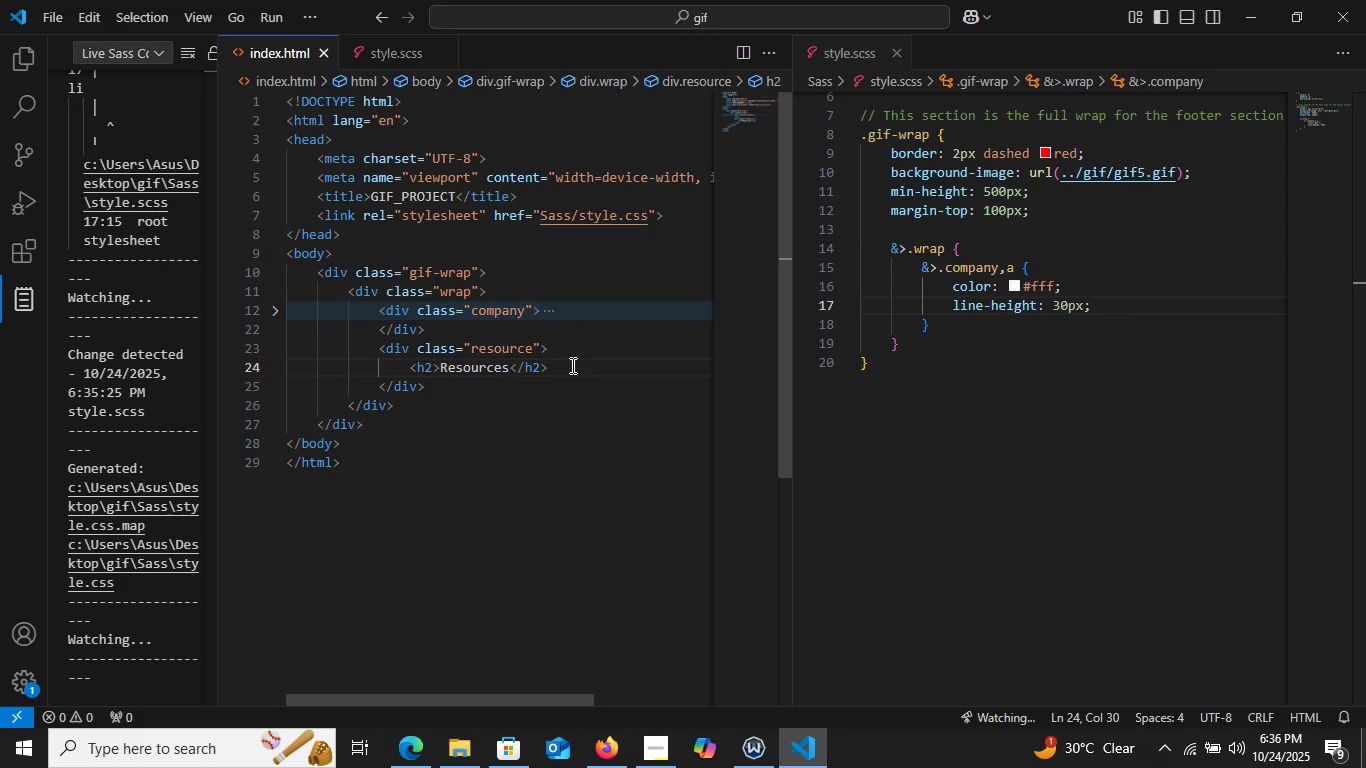 
left_click([571, 365])
 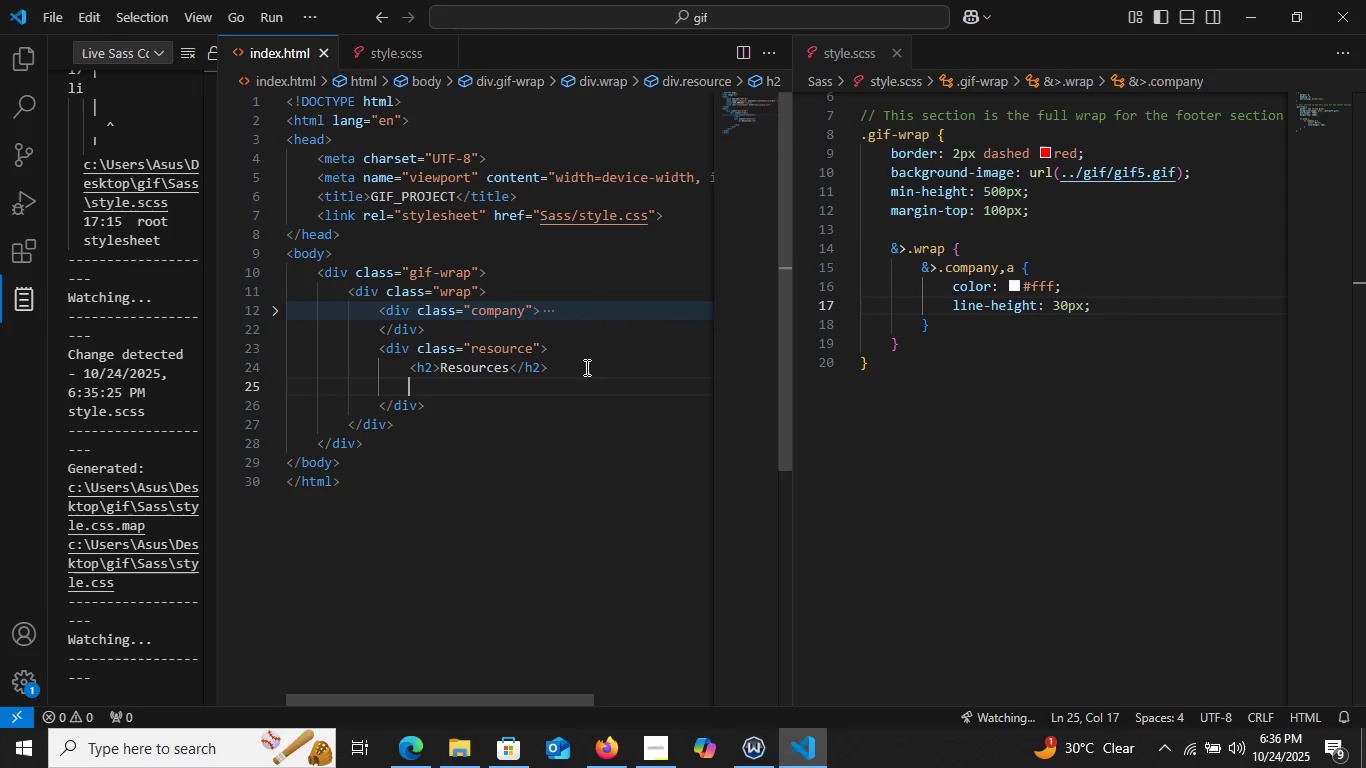 
key(Enter)
 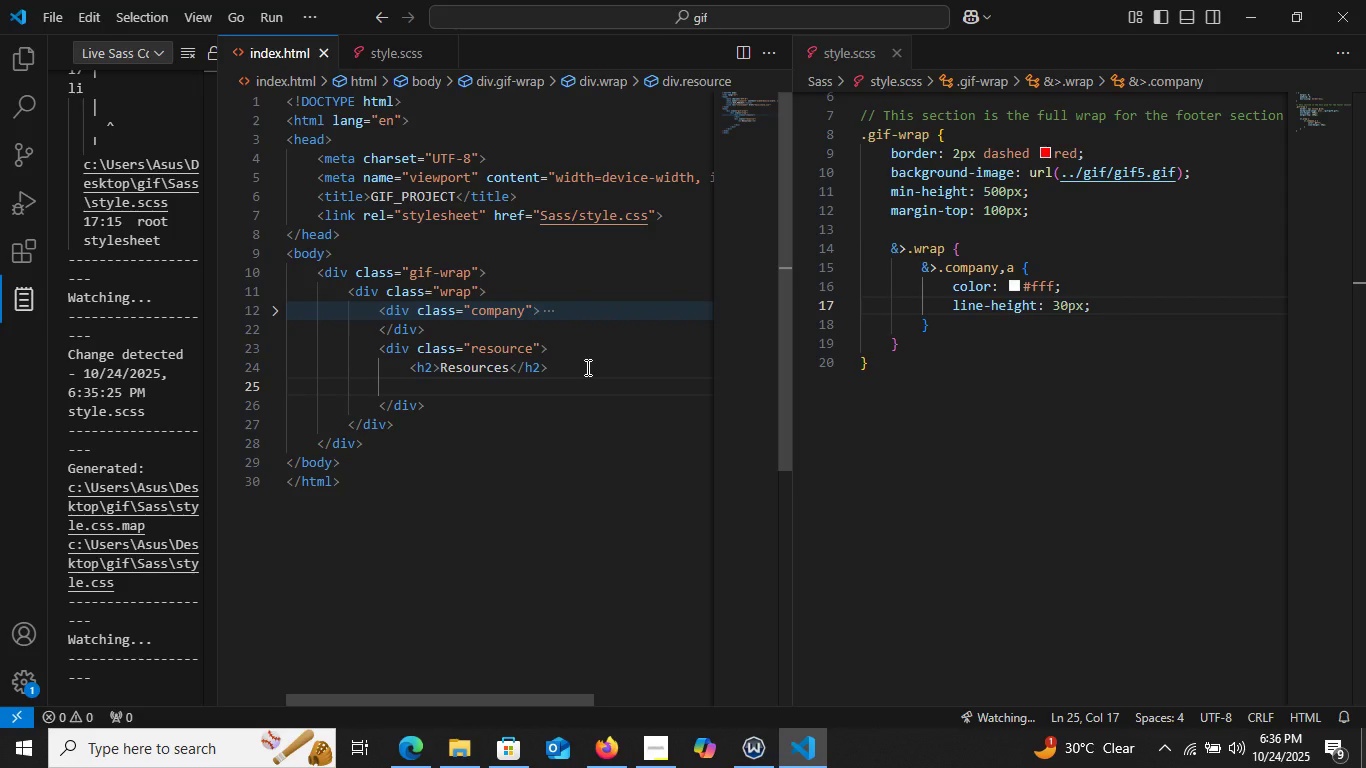 
key(P)
 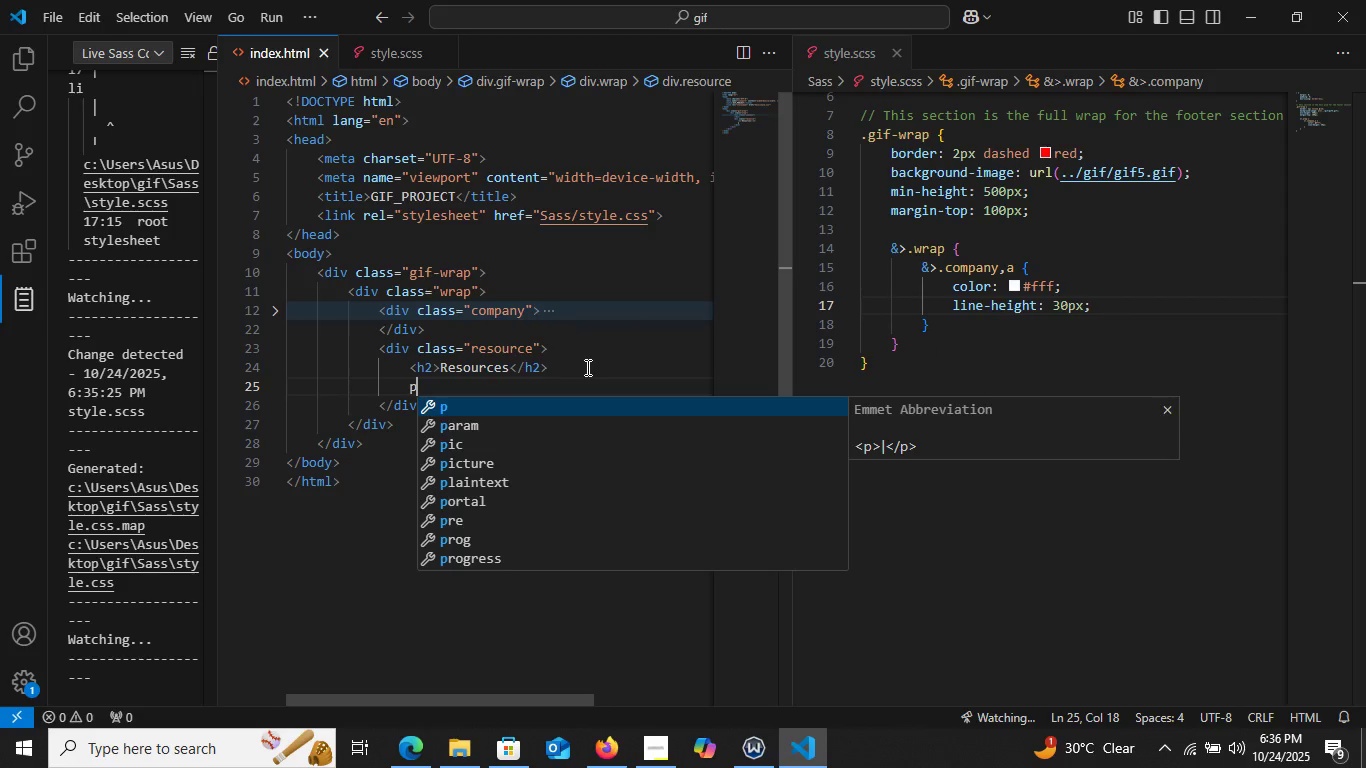 
key(Enter)
 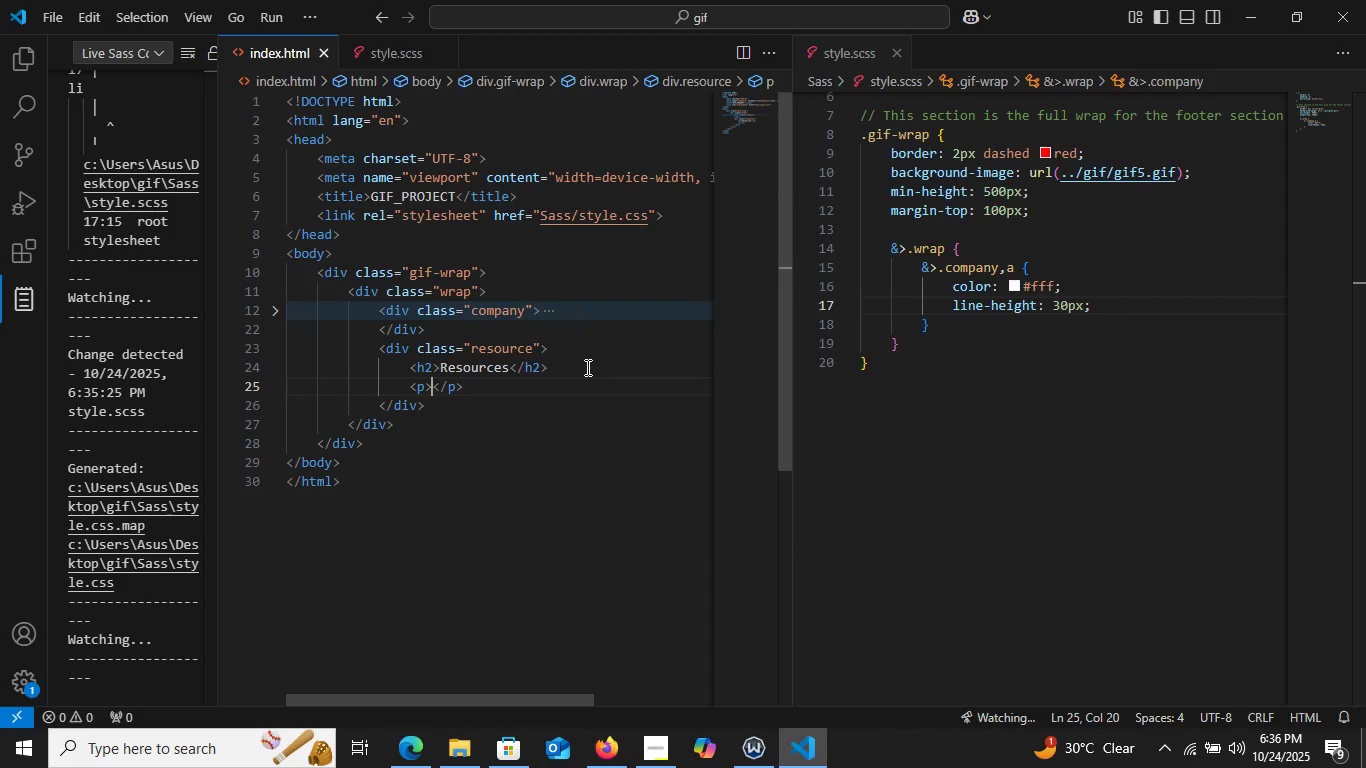 
type(Privacy & Policies)
 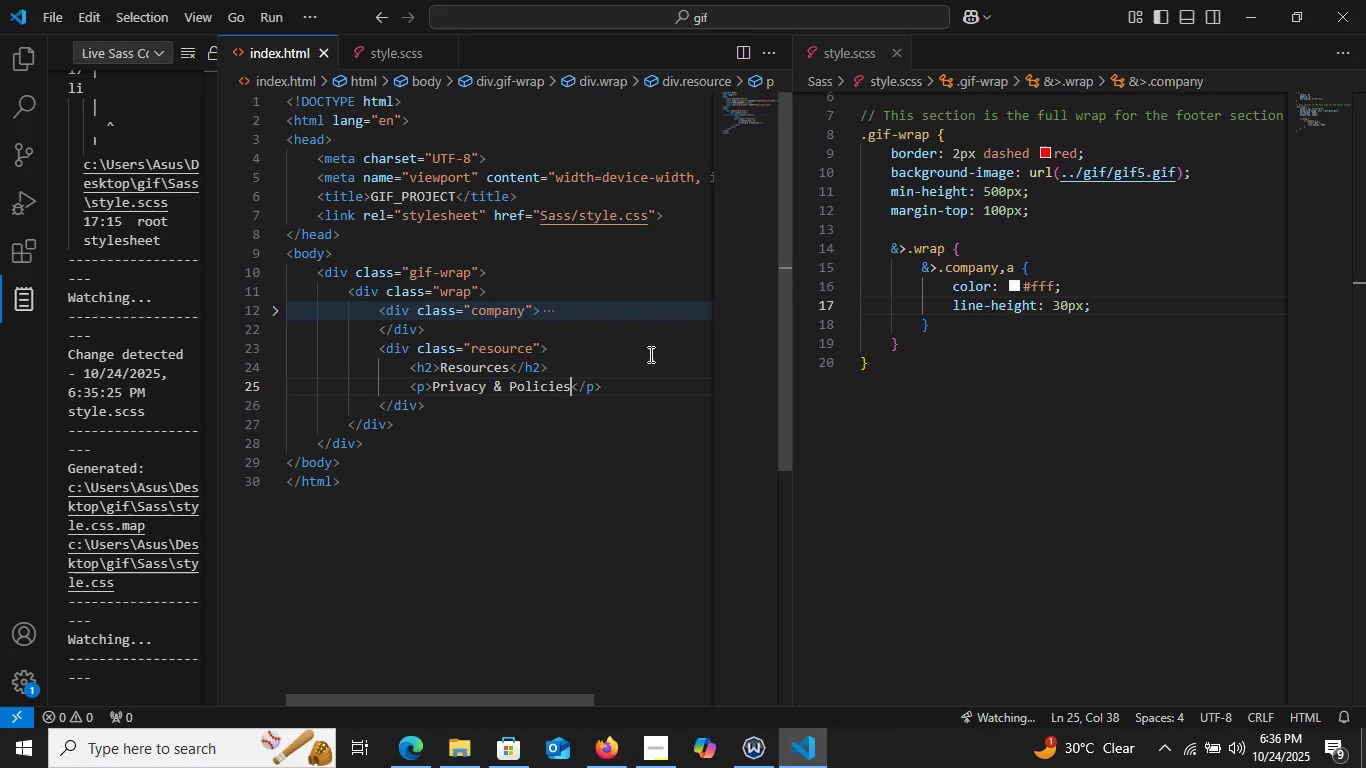 
key(ArrowRight)
 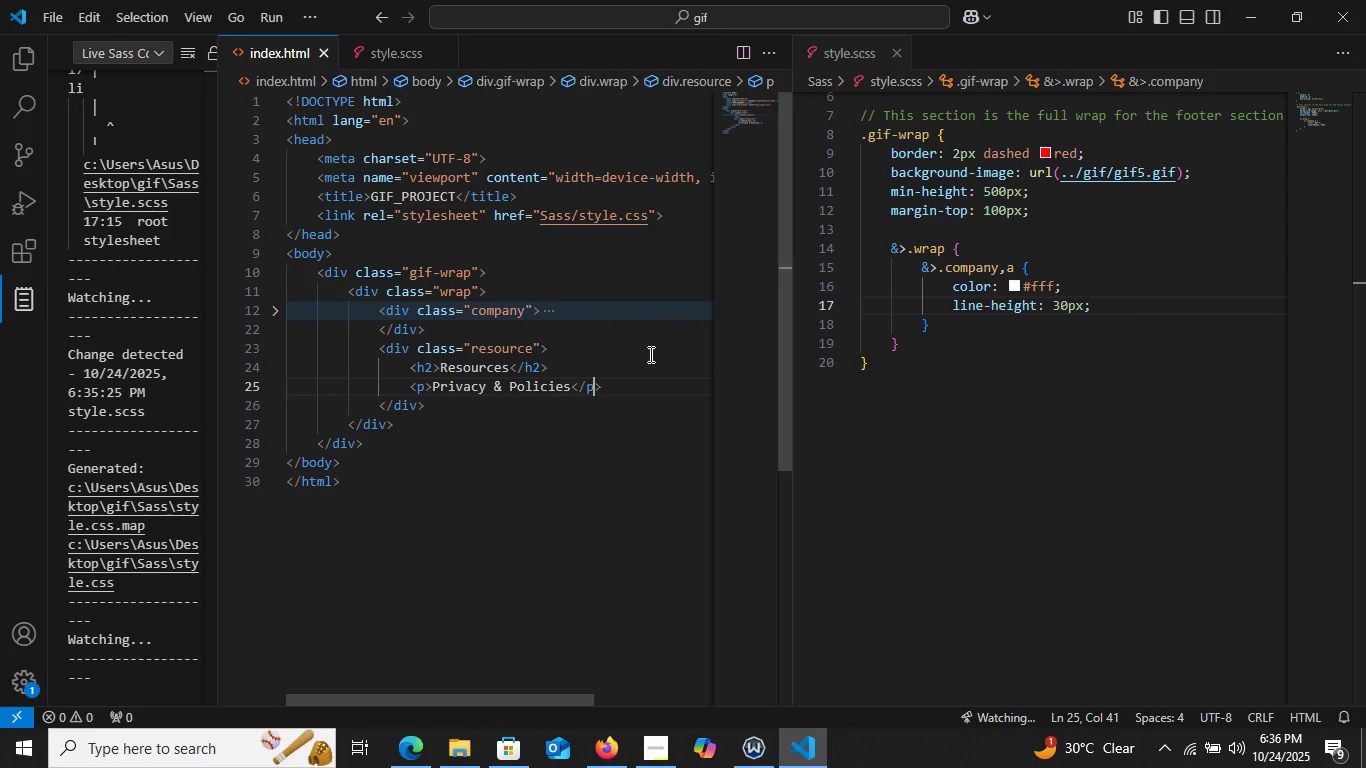 
key(ArrowRight)
 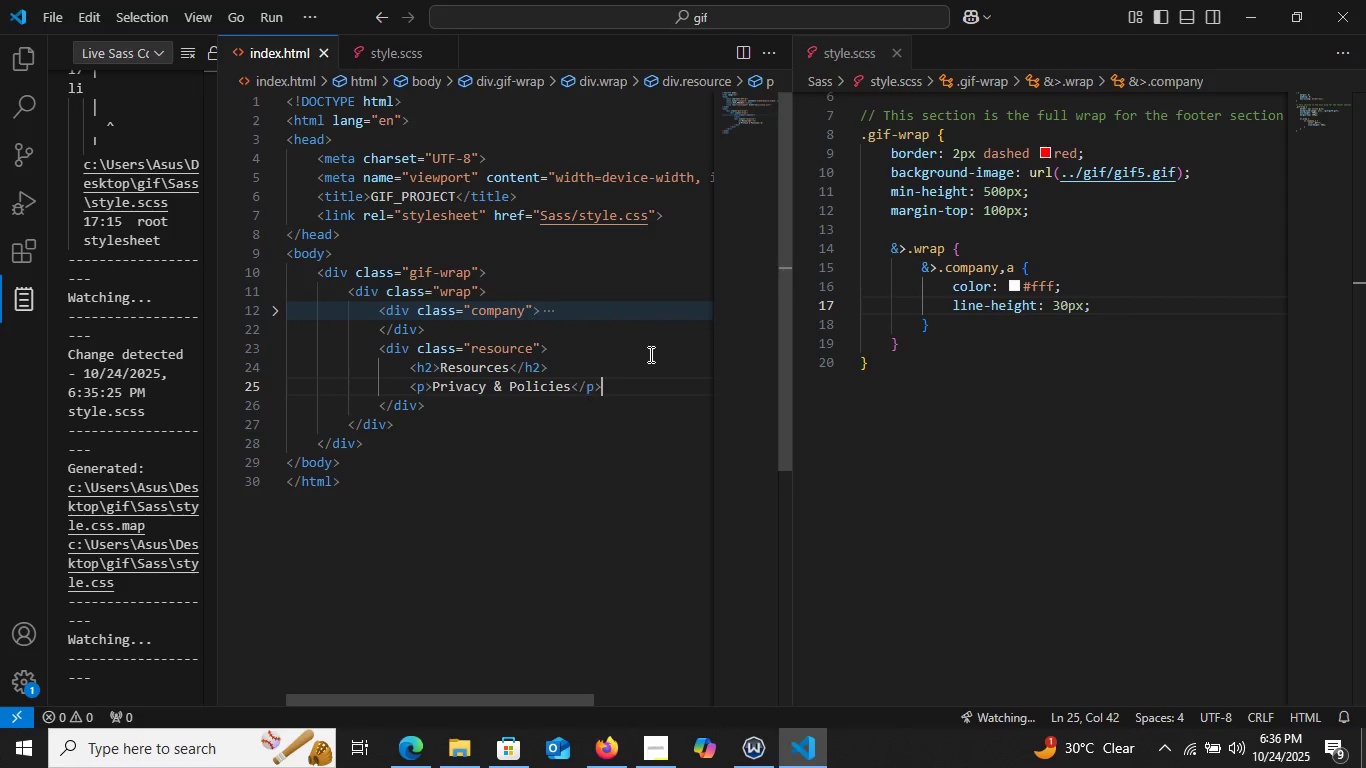 
key(ArrowRight)
 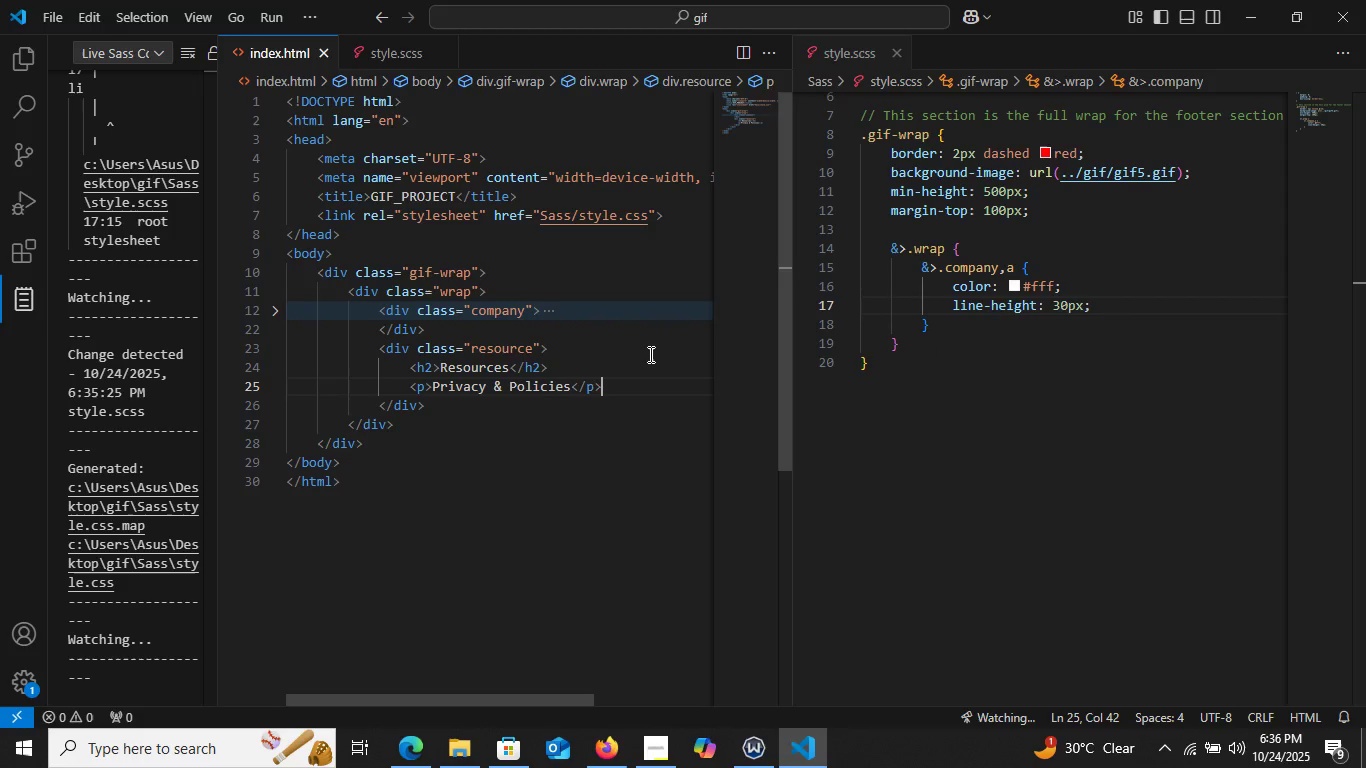 
key(ArrowRight)
 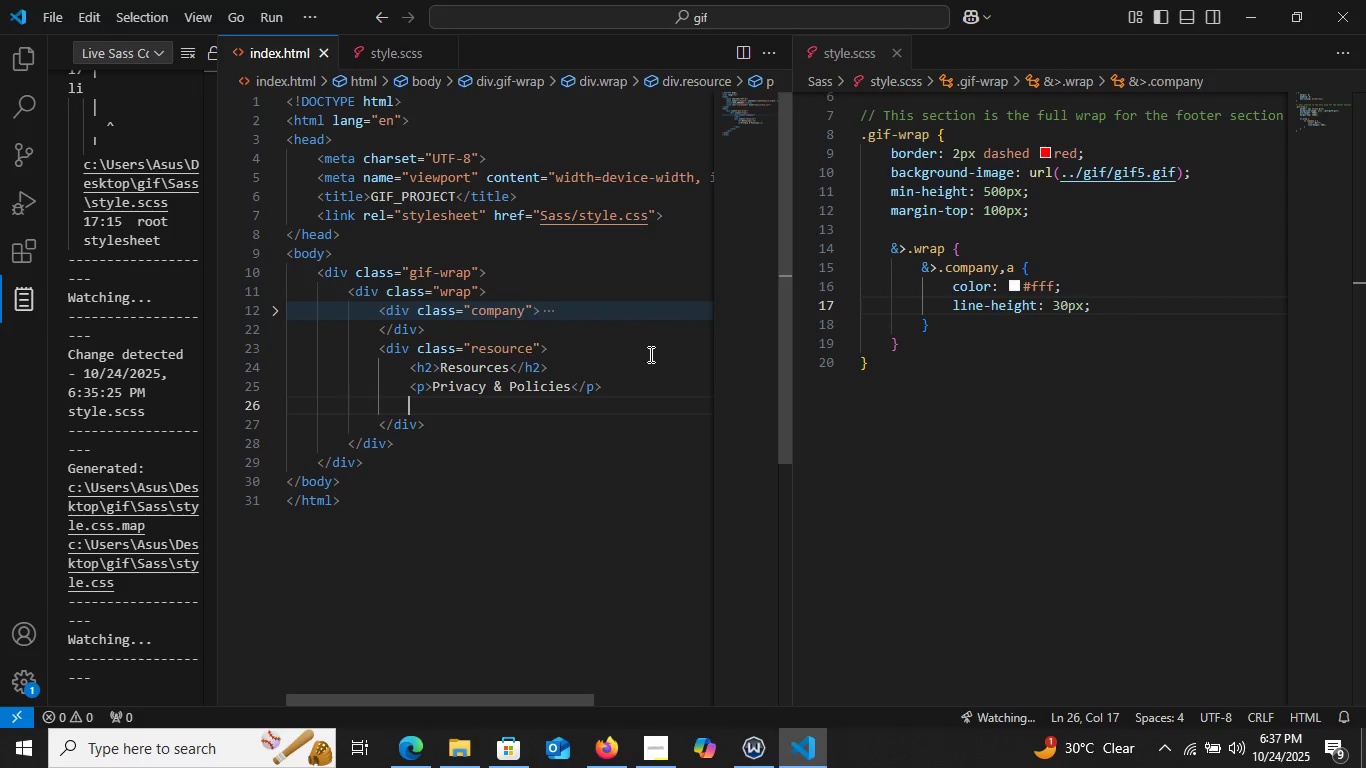 
key(Enter)
 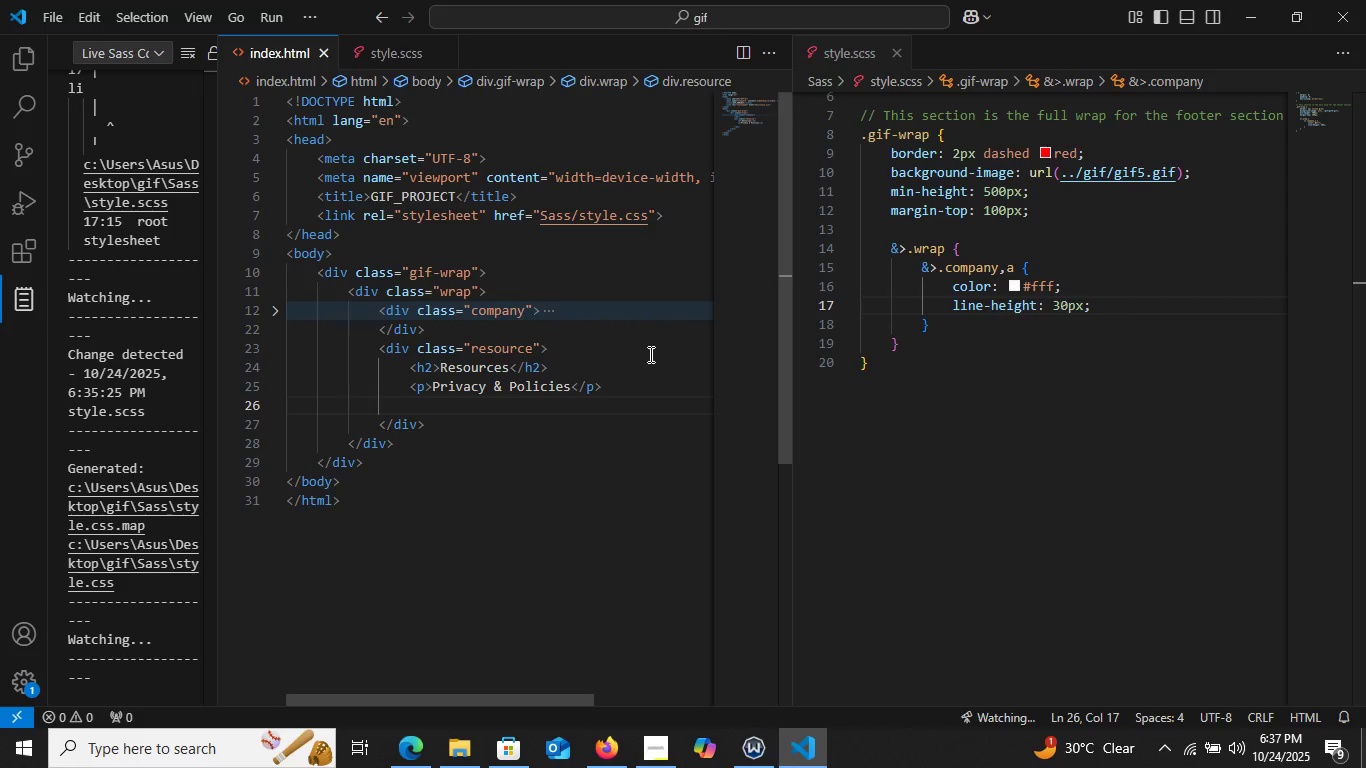 
key(P)
 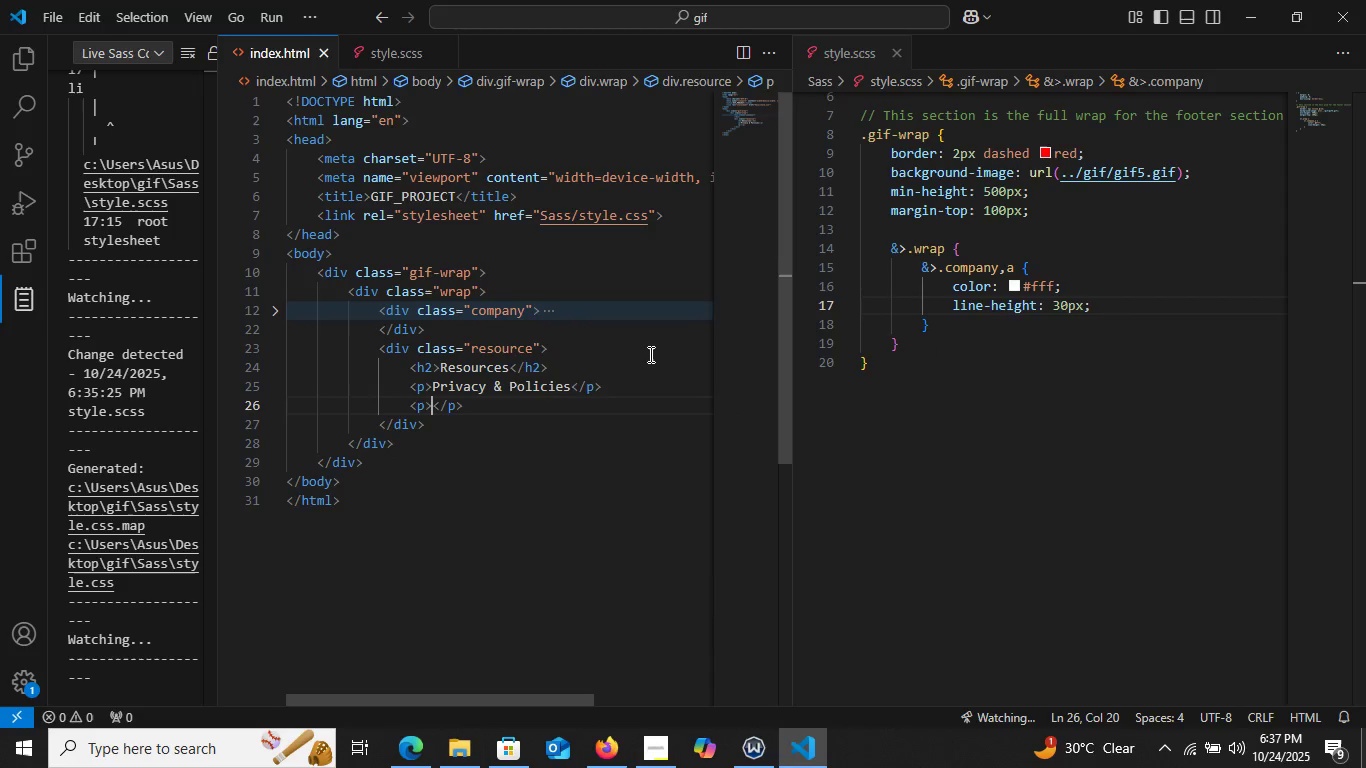 
key(Enter)
 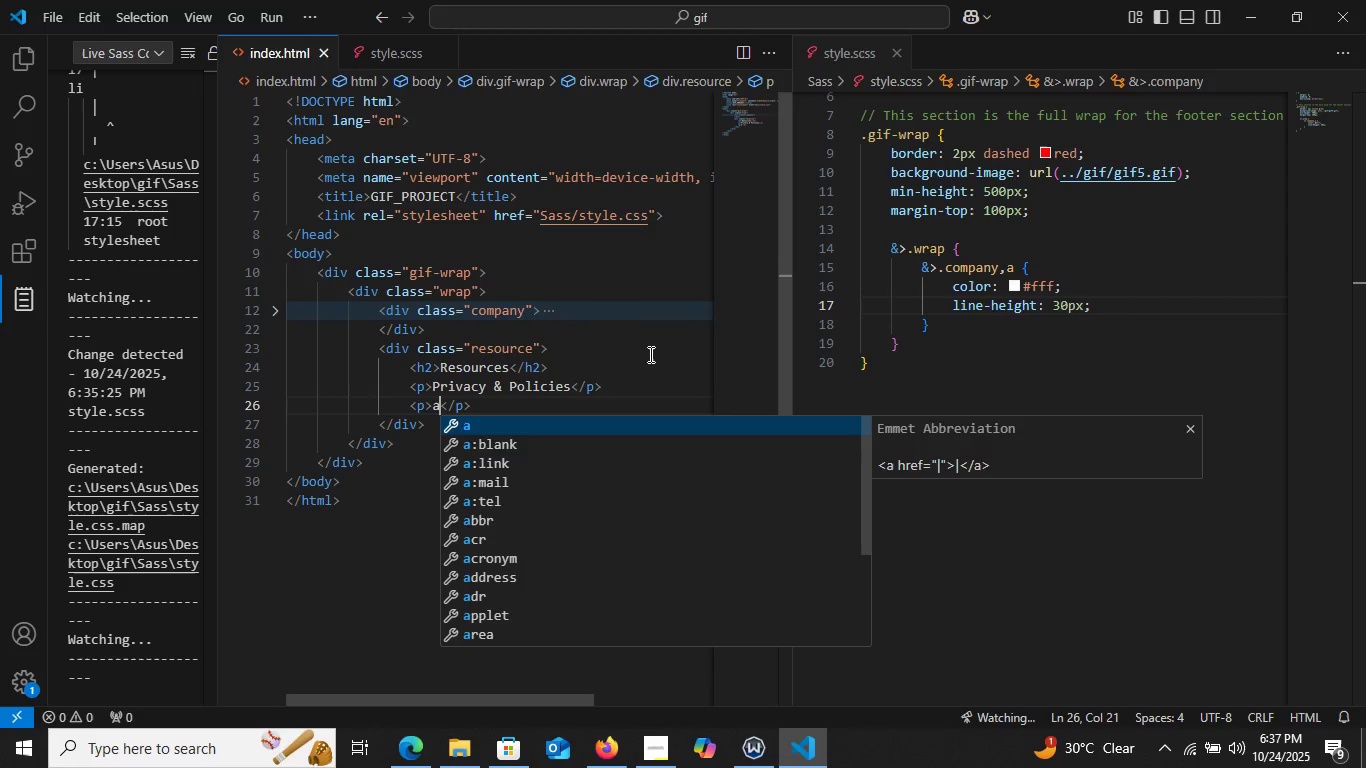 
key(A)
 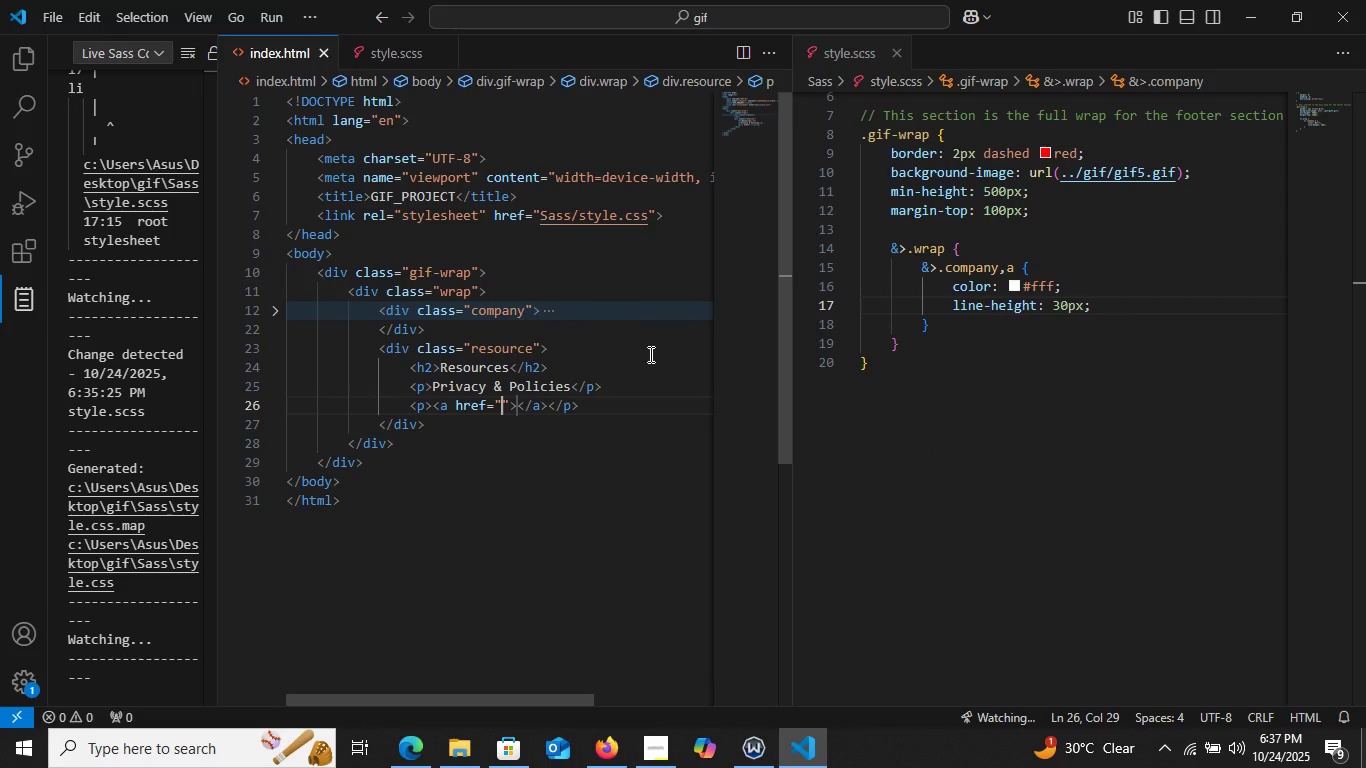 
key(Enter)
 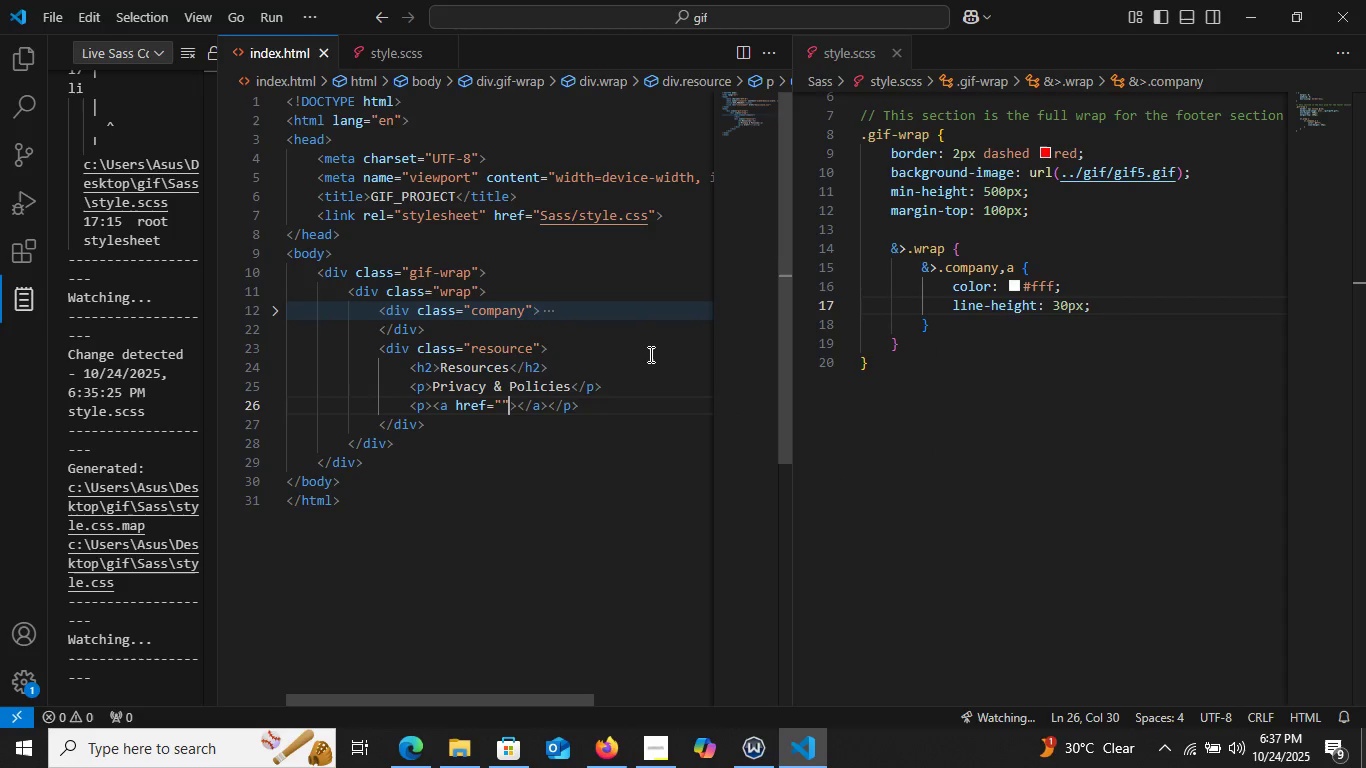 
key(ArrowRight)
 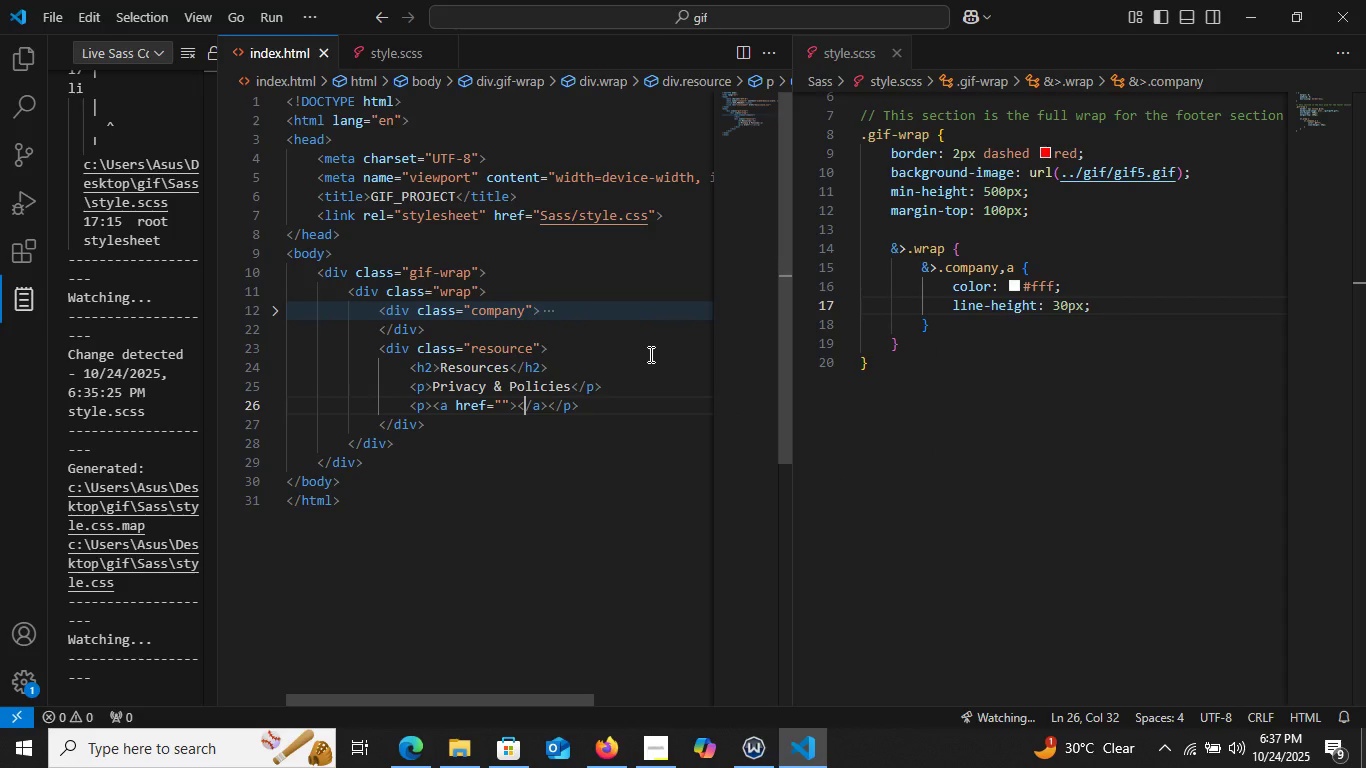 
key(ArrowRight)
 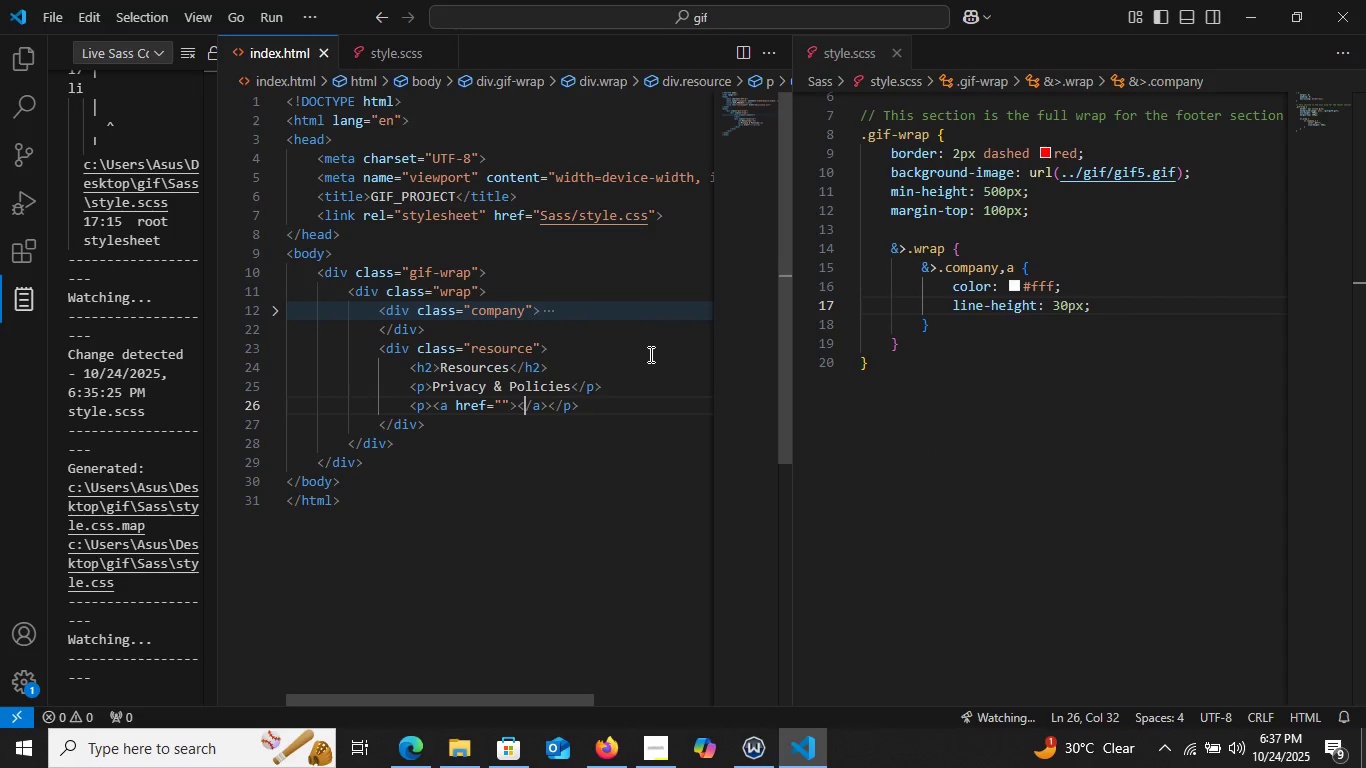 
key(ArrowRight)
 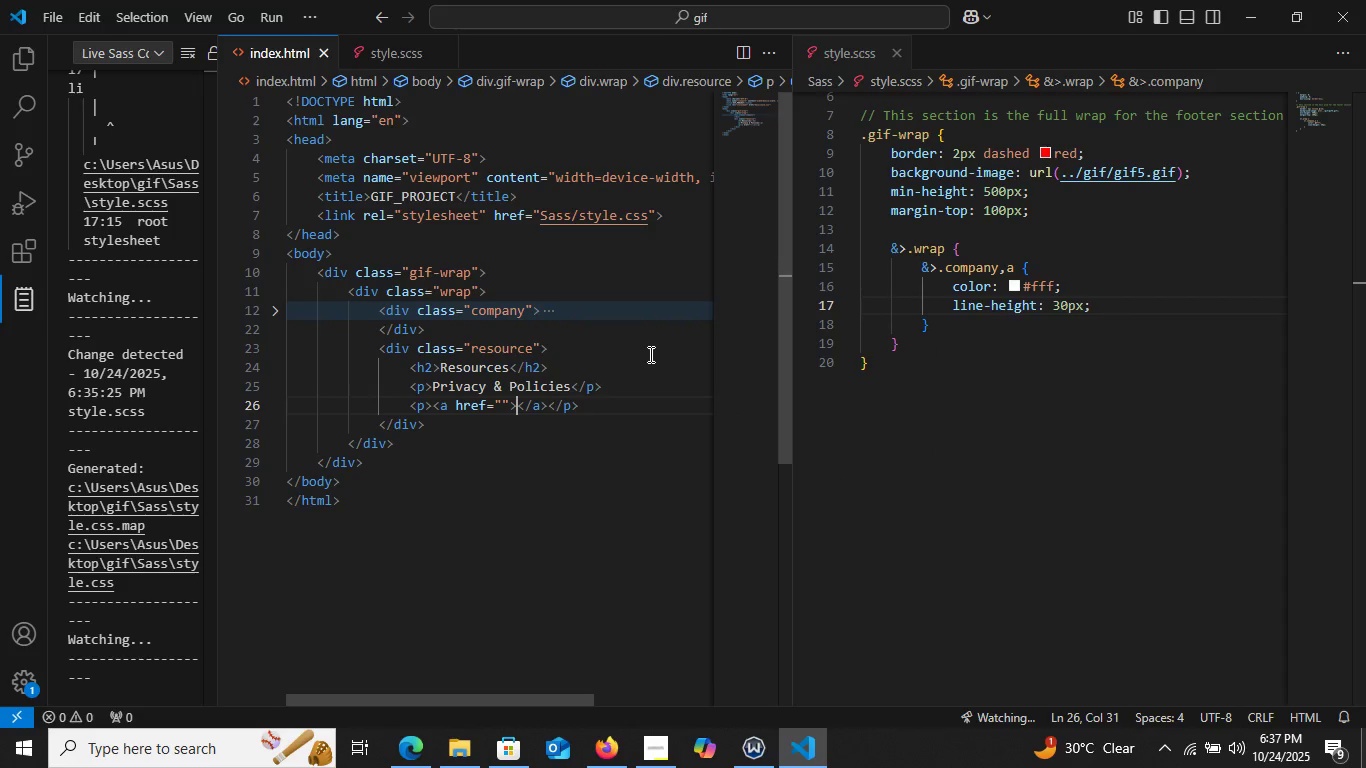 
key(ArrowLeft)
 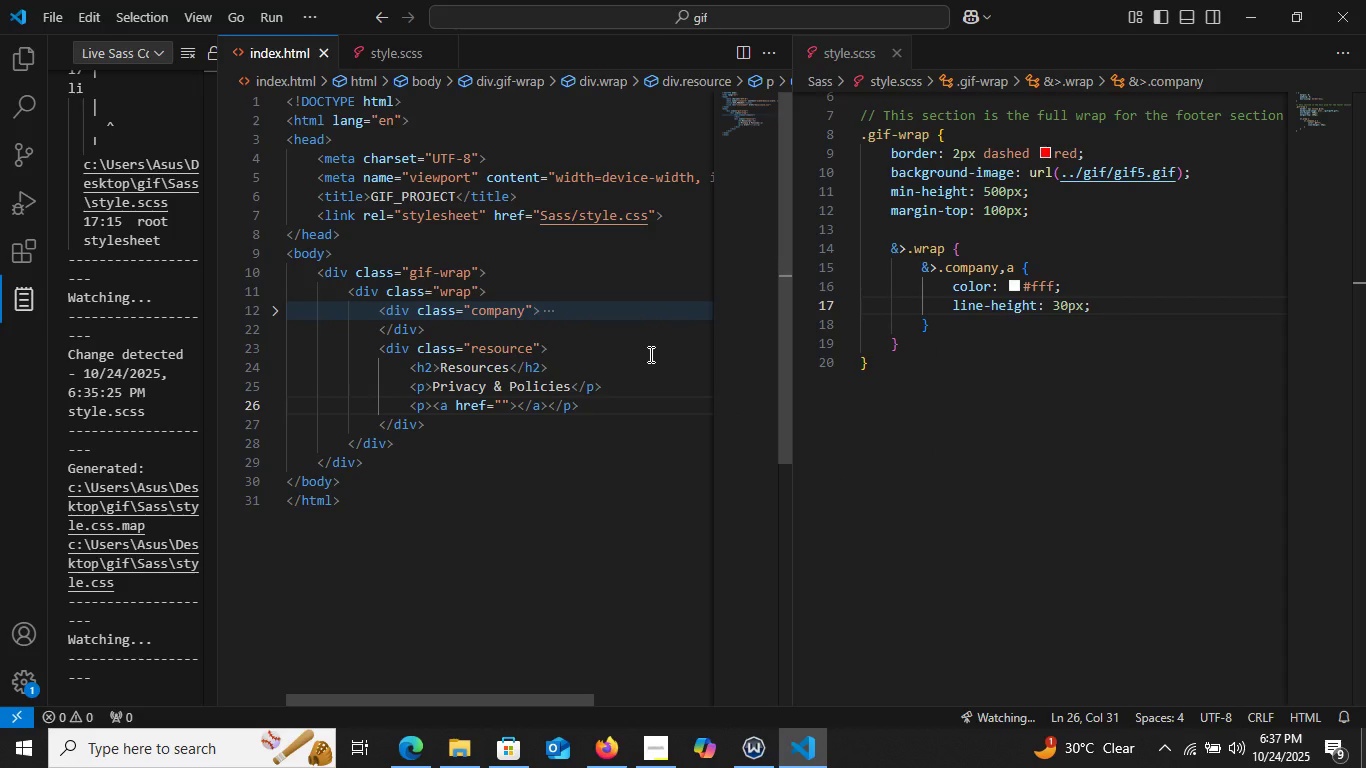 
type(Terms&)
key(Backspace)
type( & Conditions)
 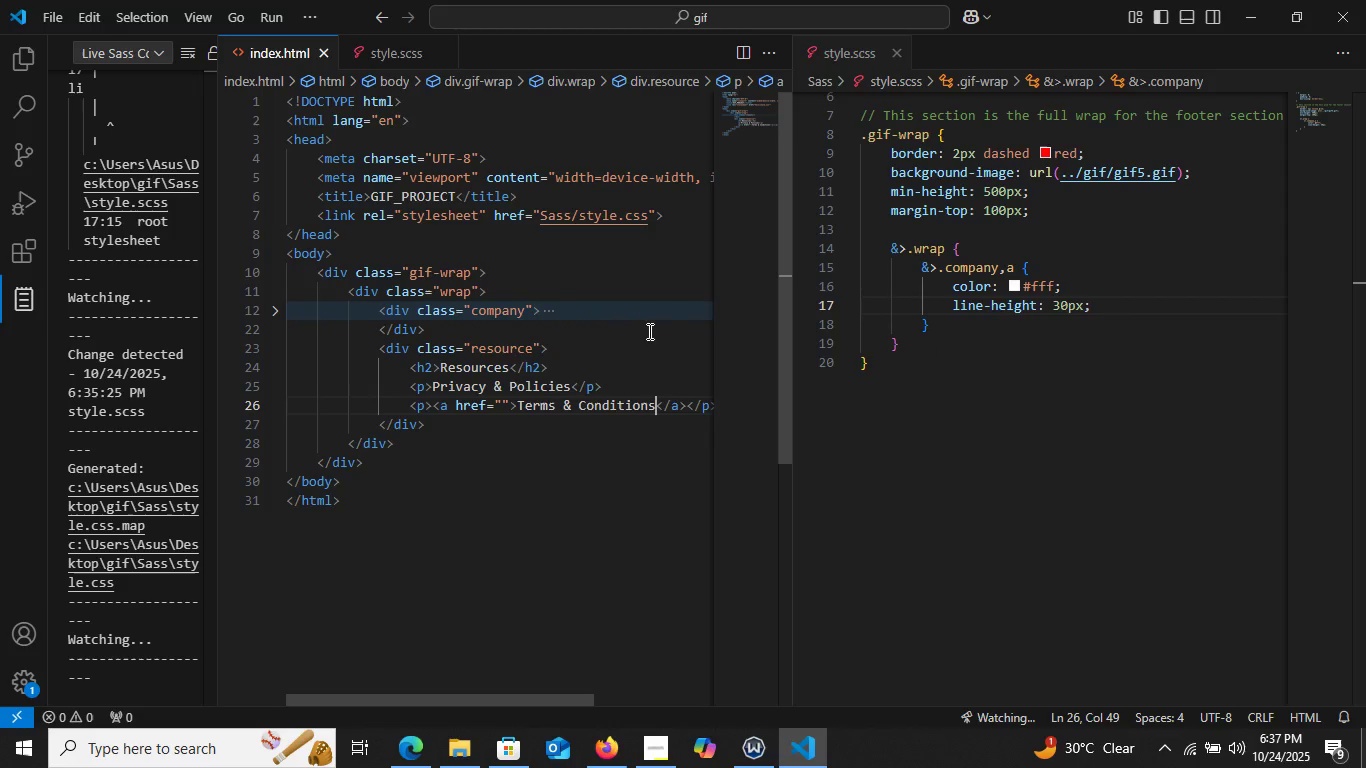 
scroll: coordinate [651, 339], scroll_direction: down, amount: 1.0
 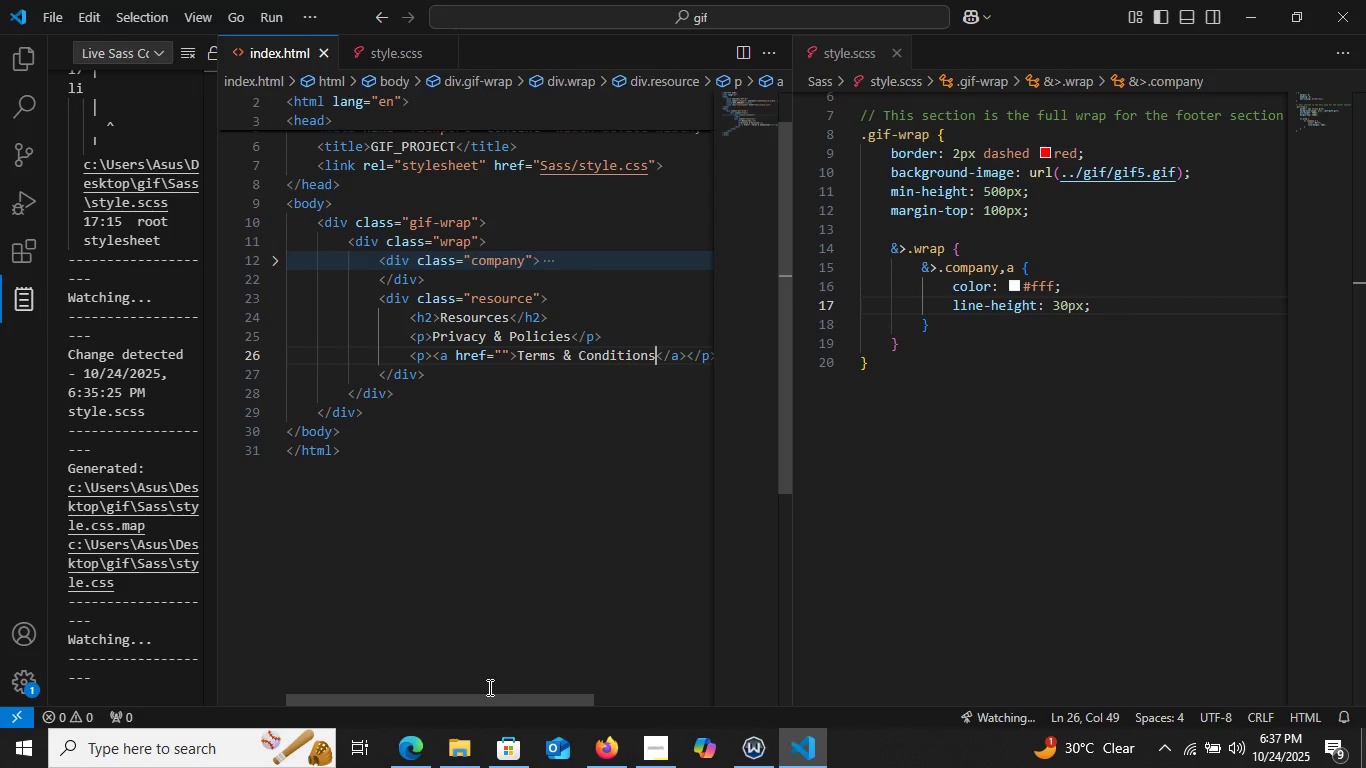 
wait(5.85)
 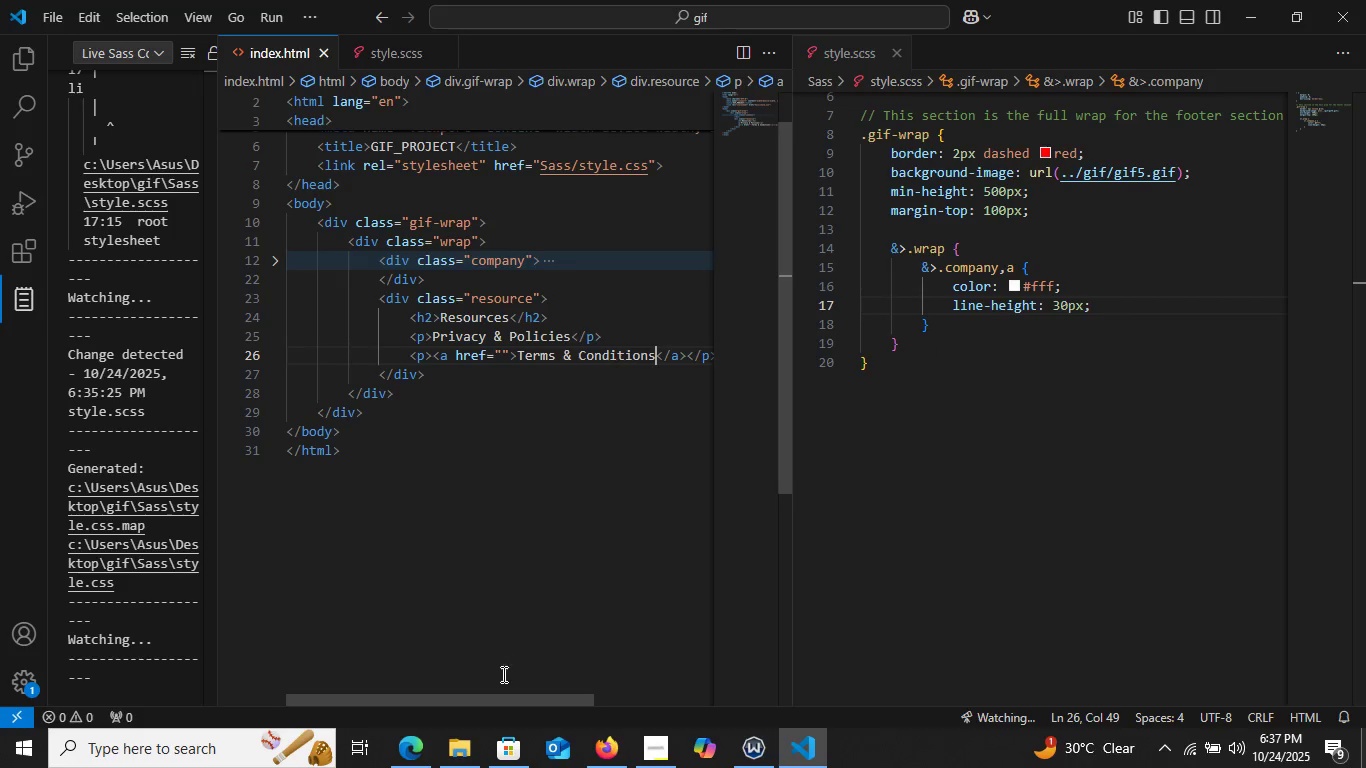 
left_click_drag(start_coordinate=[483, 696], to_coordinate=[537, 700])
 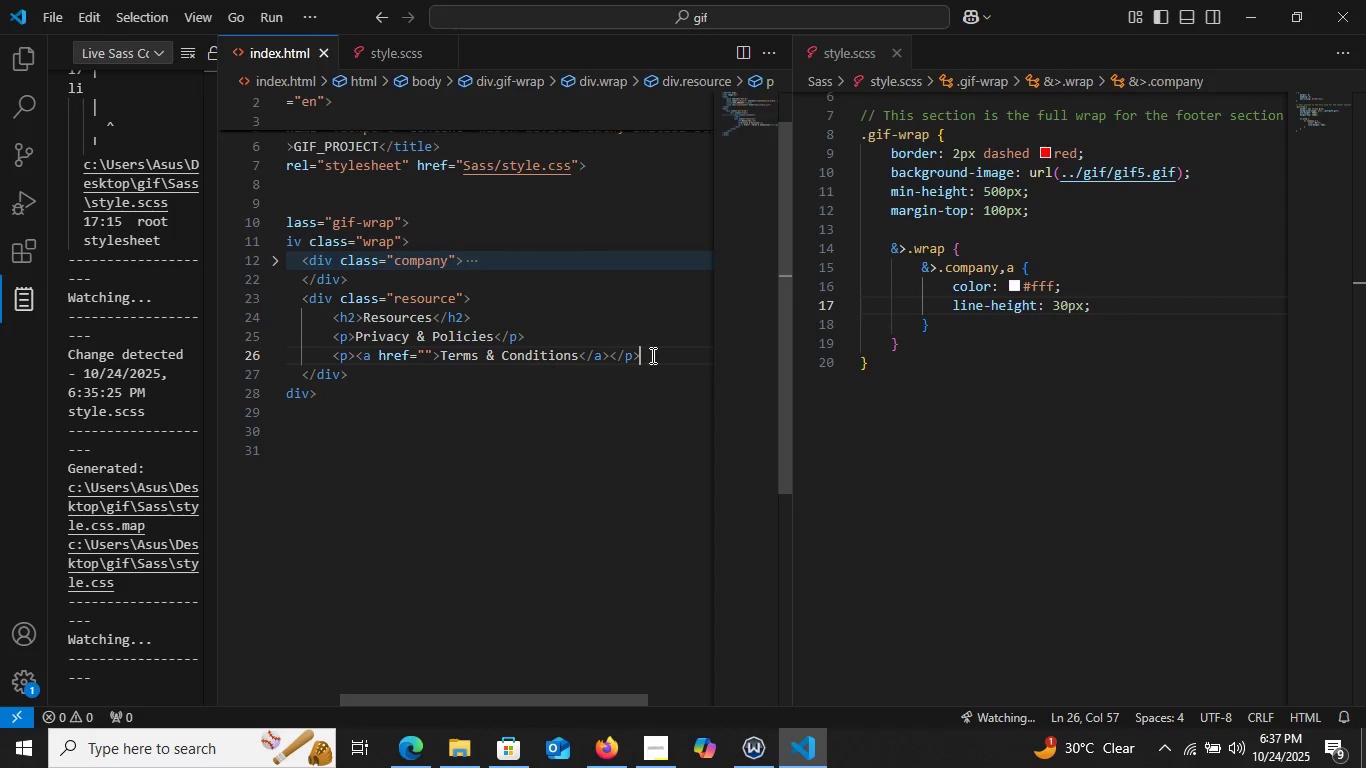 
left_click([648, 356])
 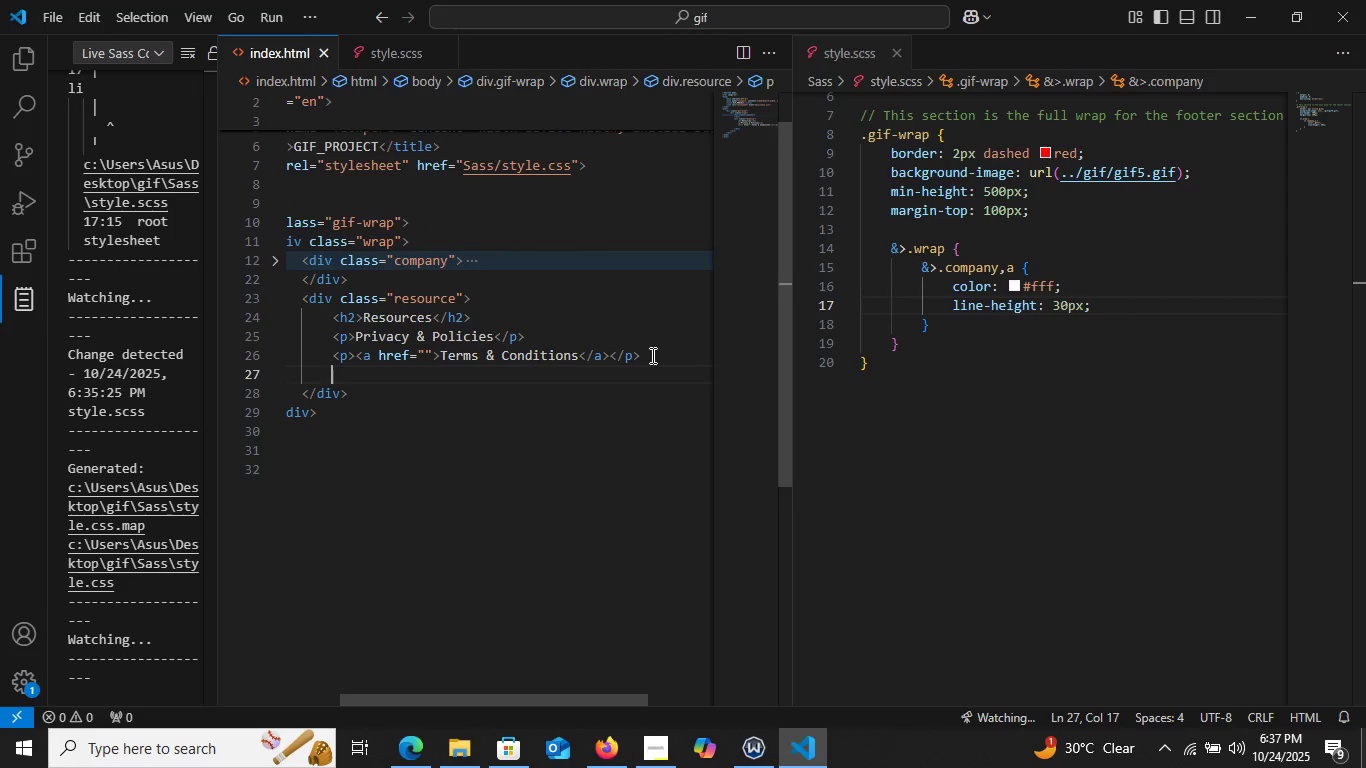 
key(Enter)
 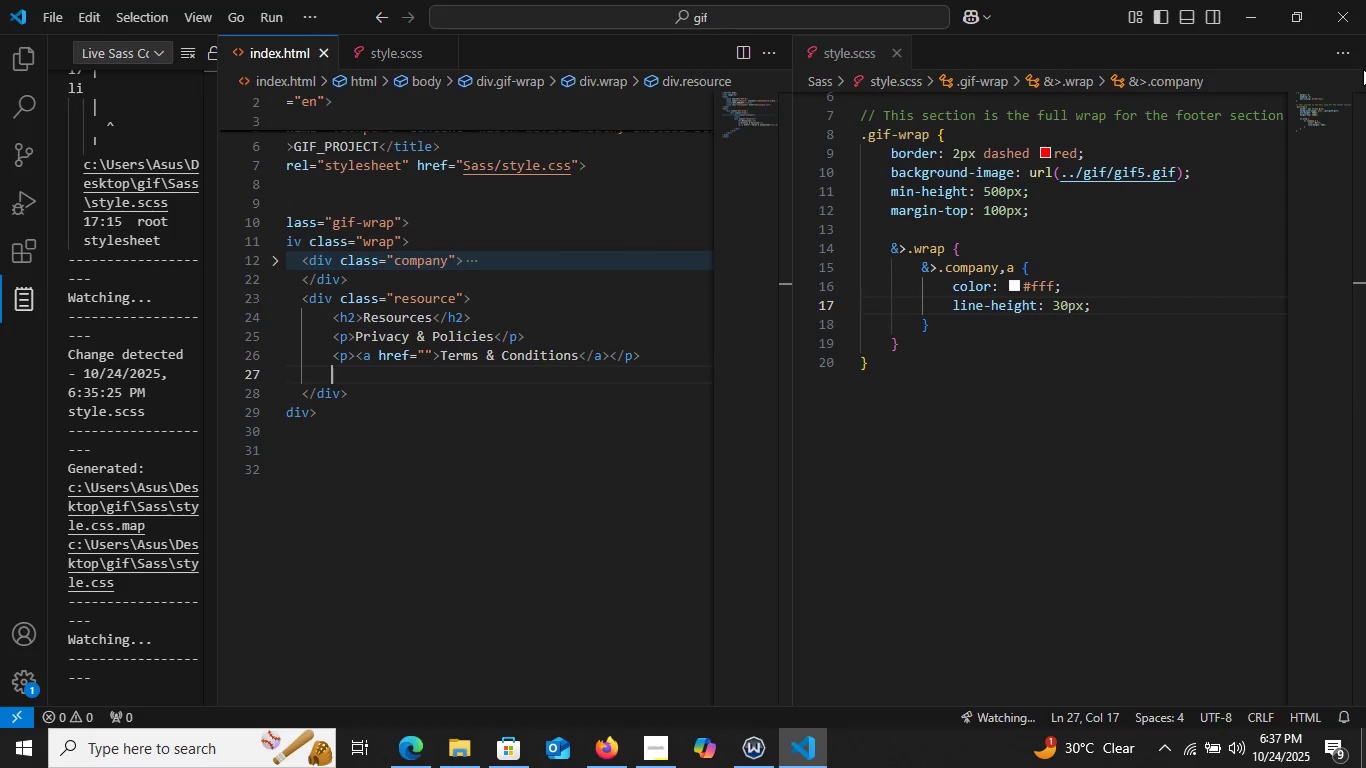 
key(P)
 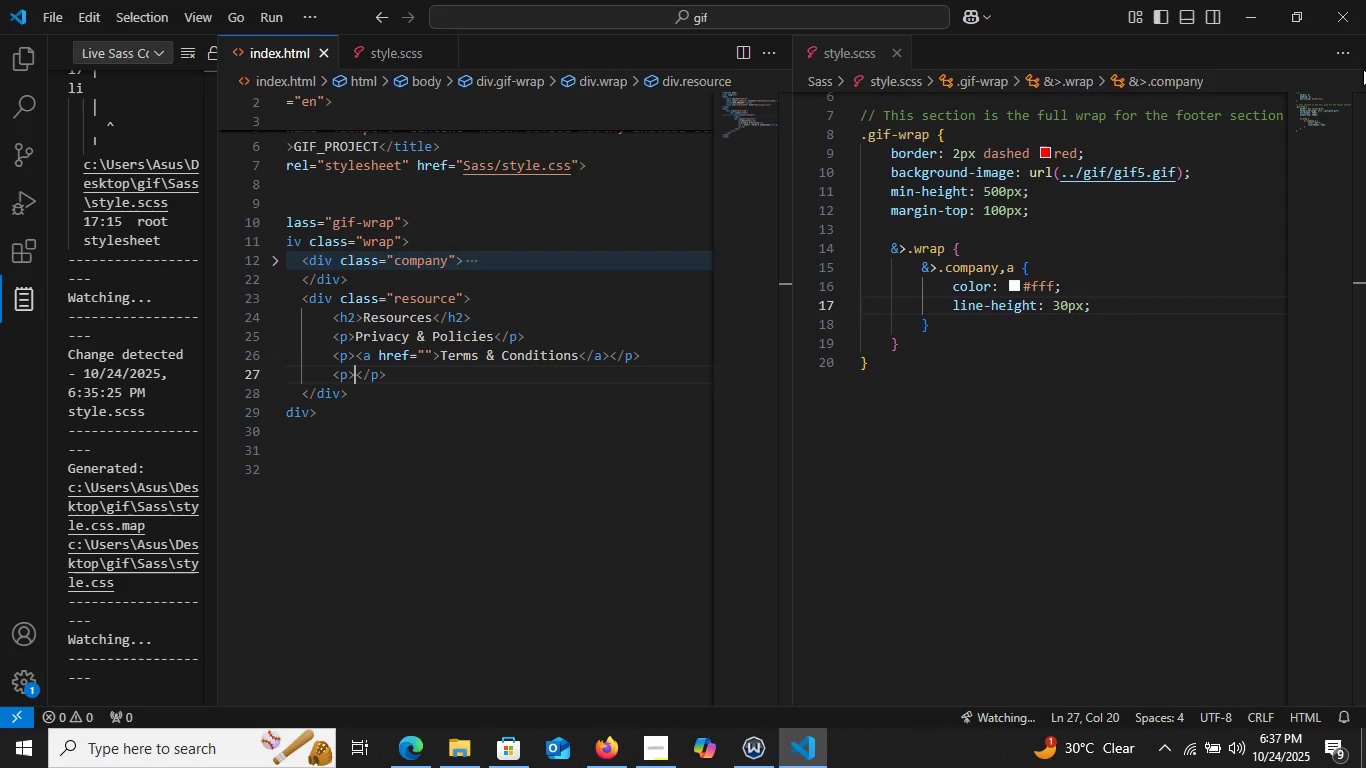 
key(Enter)
 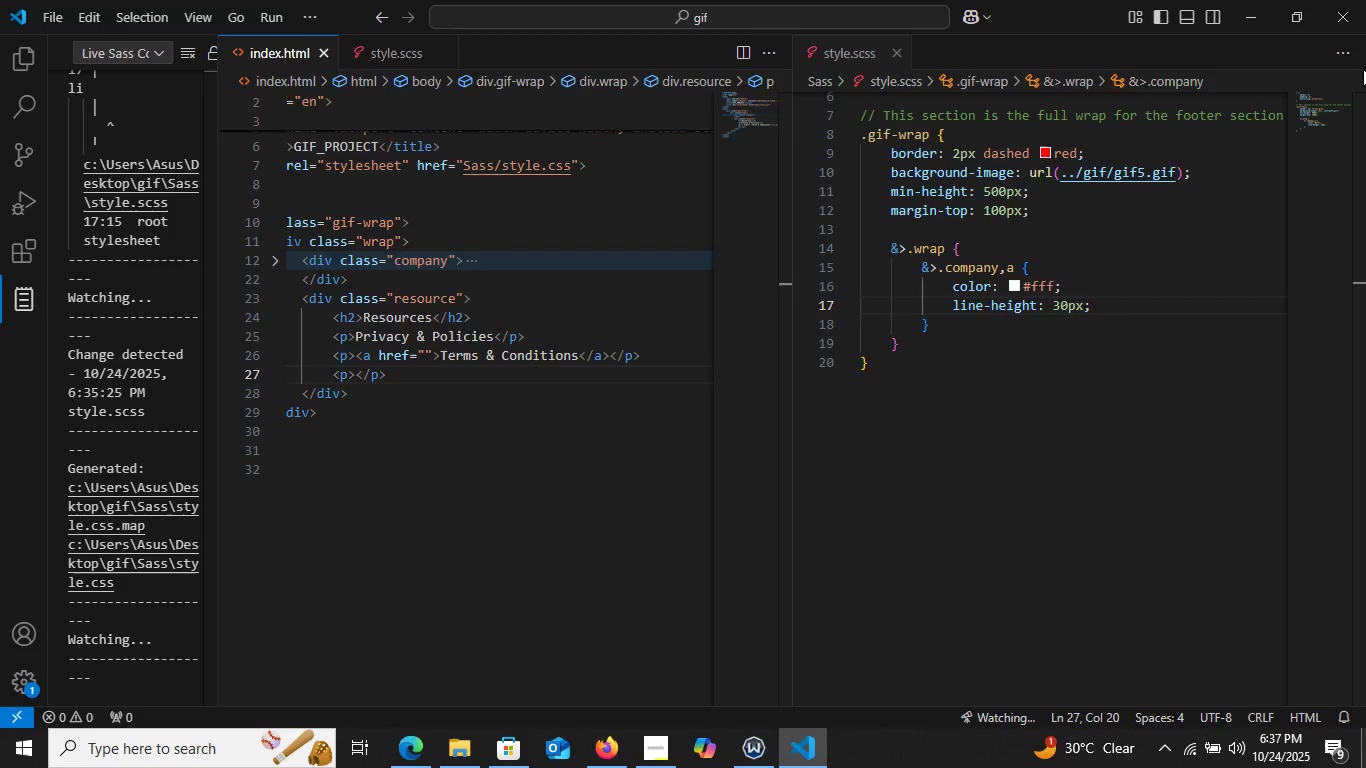 
type(Documentations)
 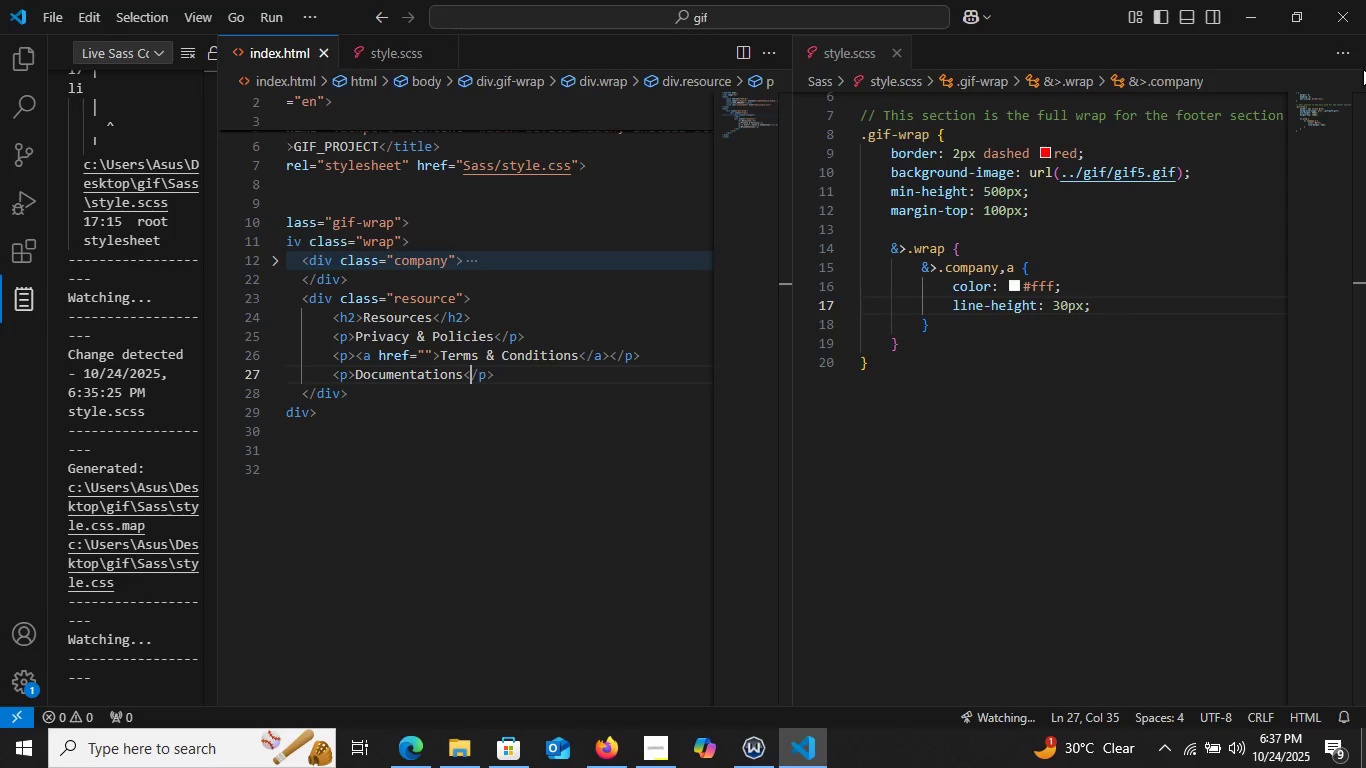 
key(ArrowRight)
 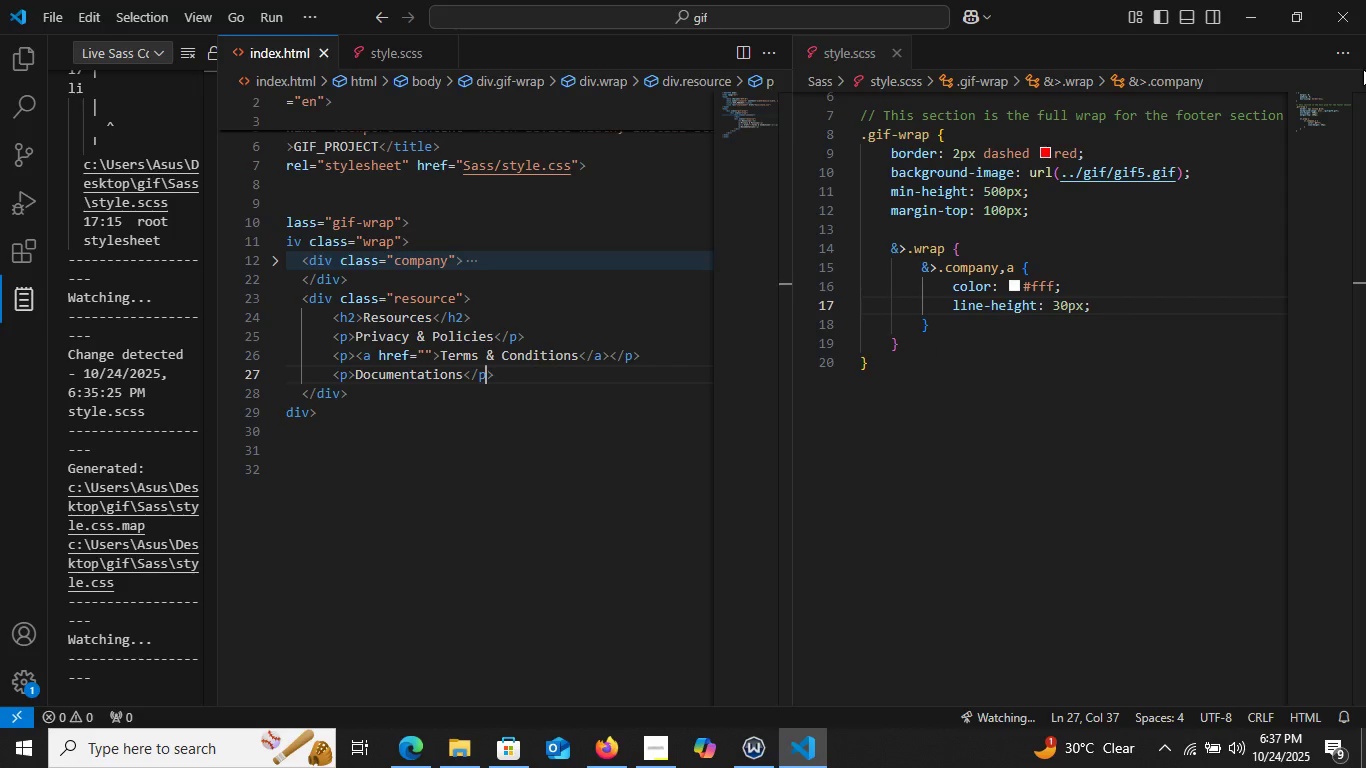 
key(ArrowRight)
 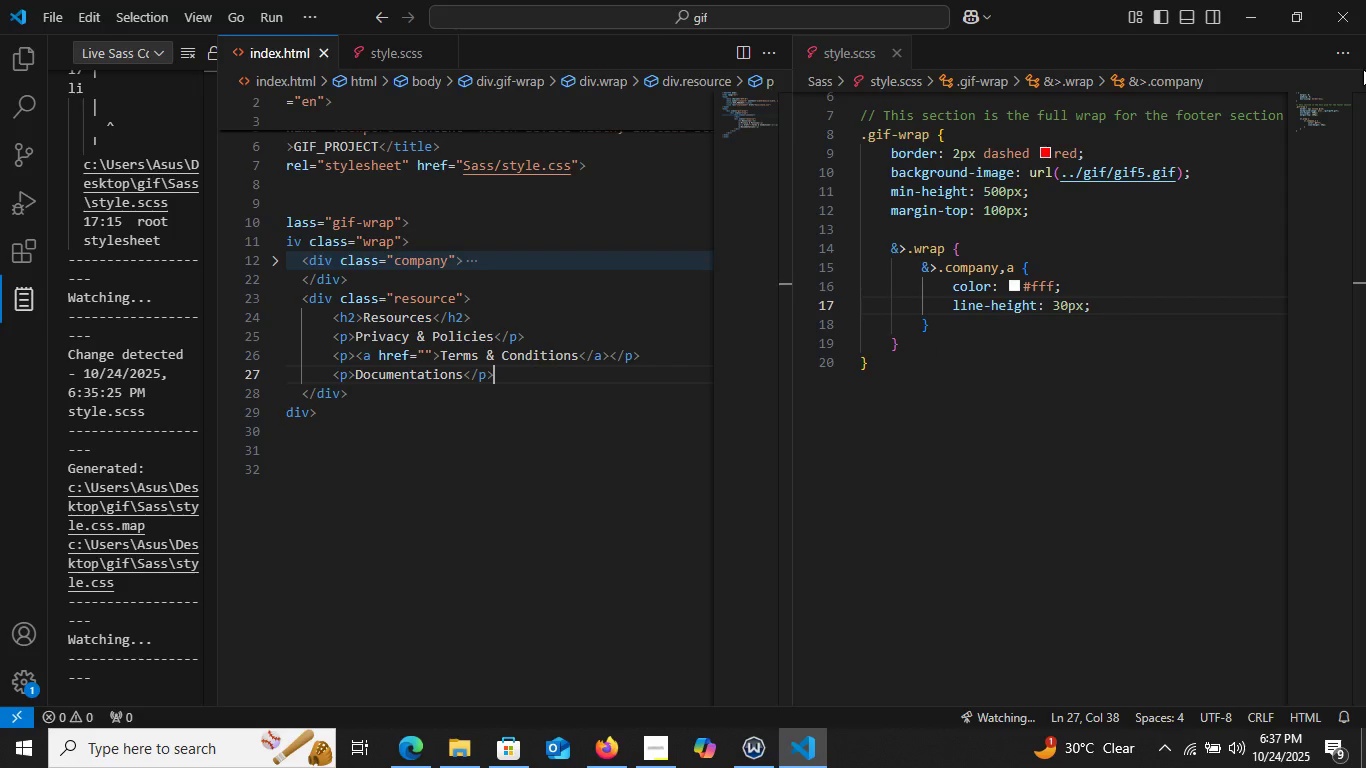 
key(ArrowRight)
 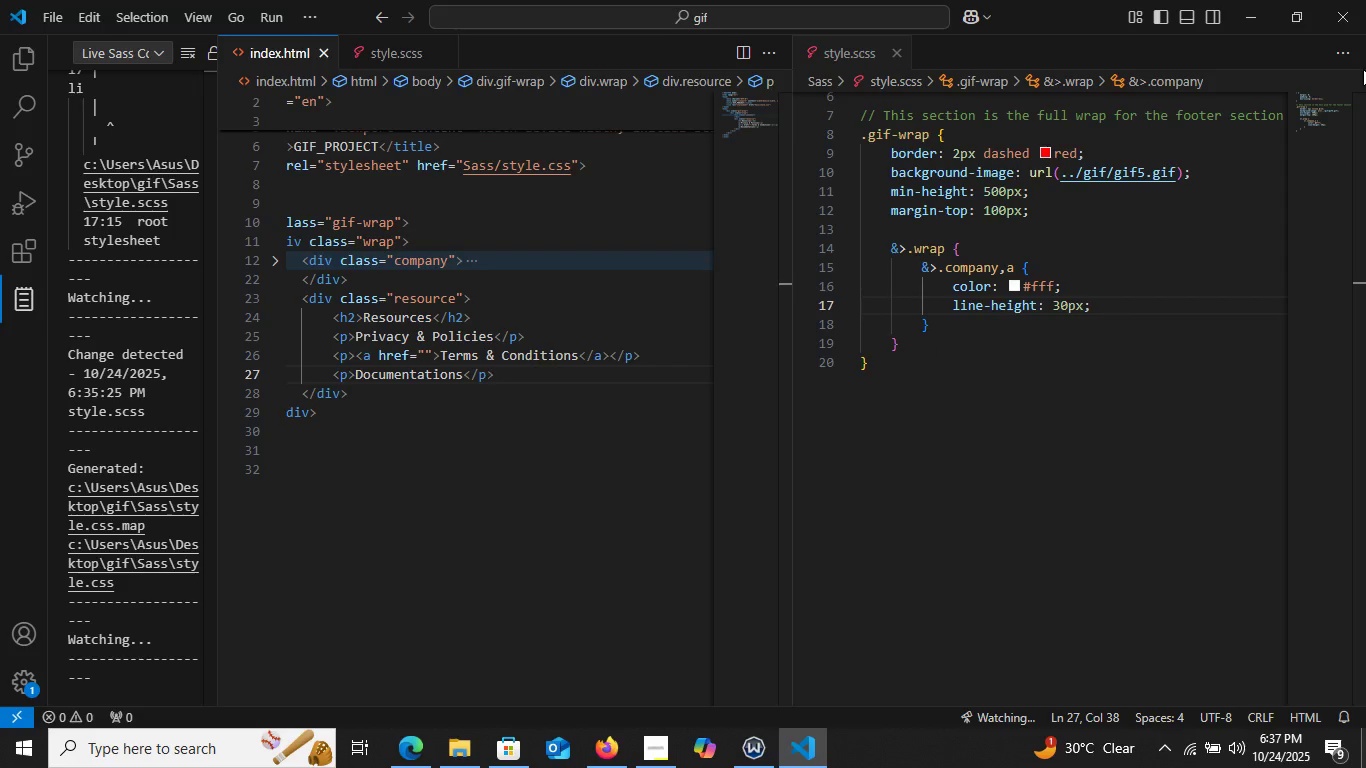 
key(ArrowRight)
 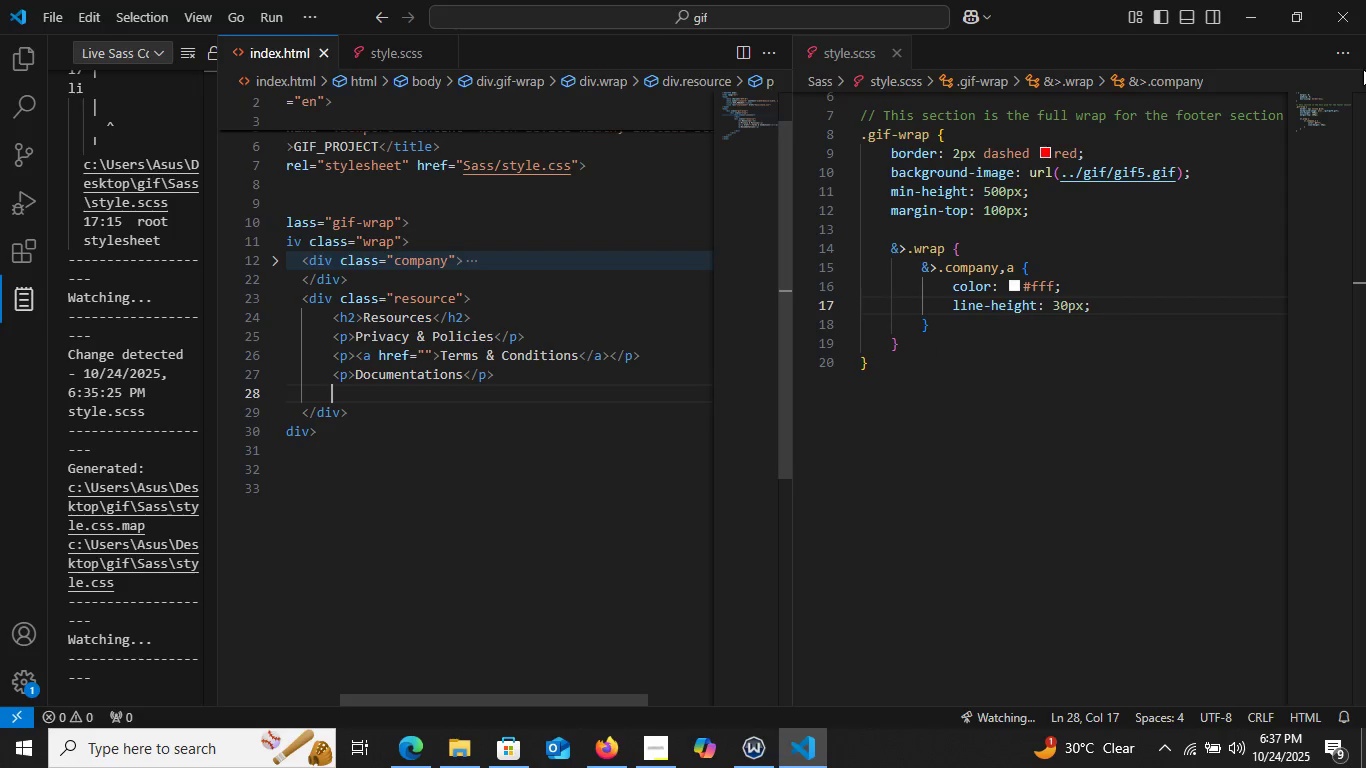 
key(Enter)
 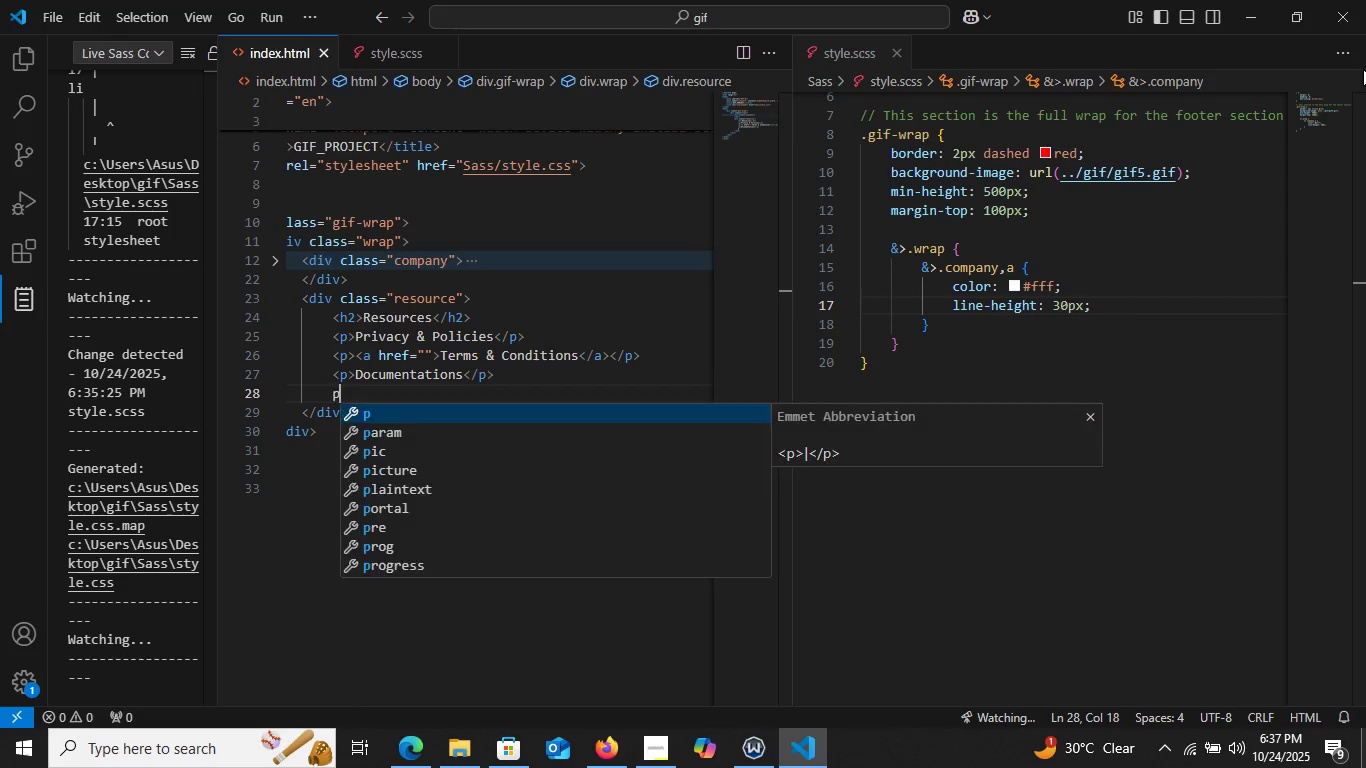 
key(P)
 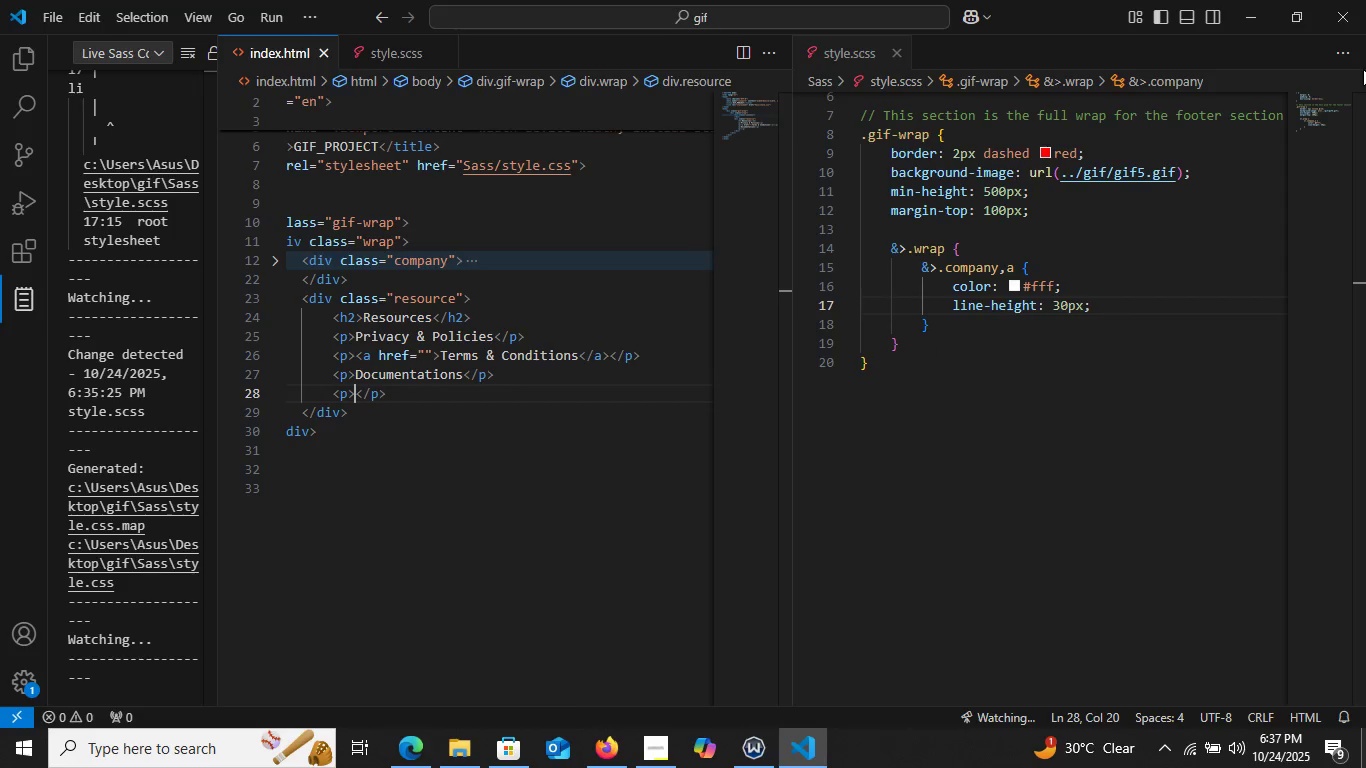 
key(Enter)
 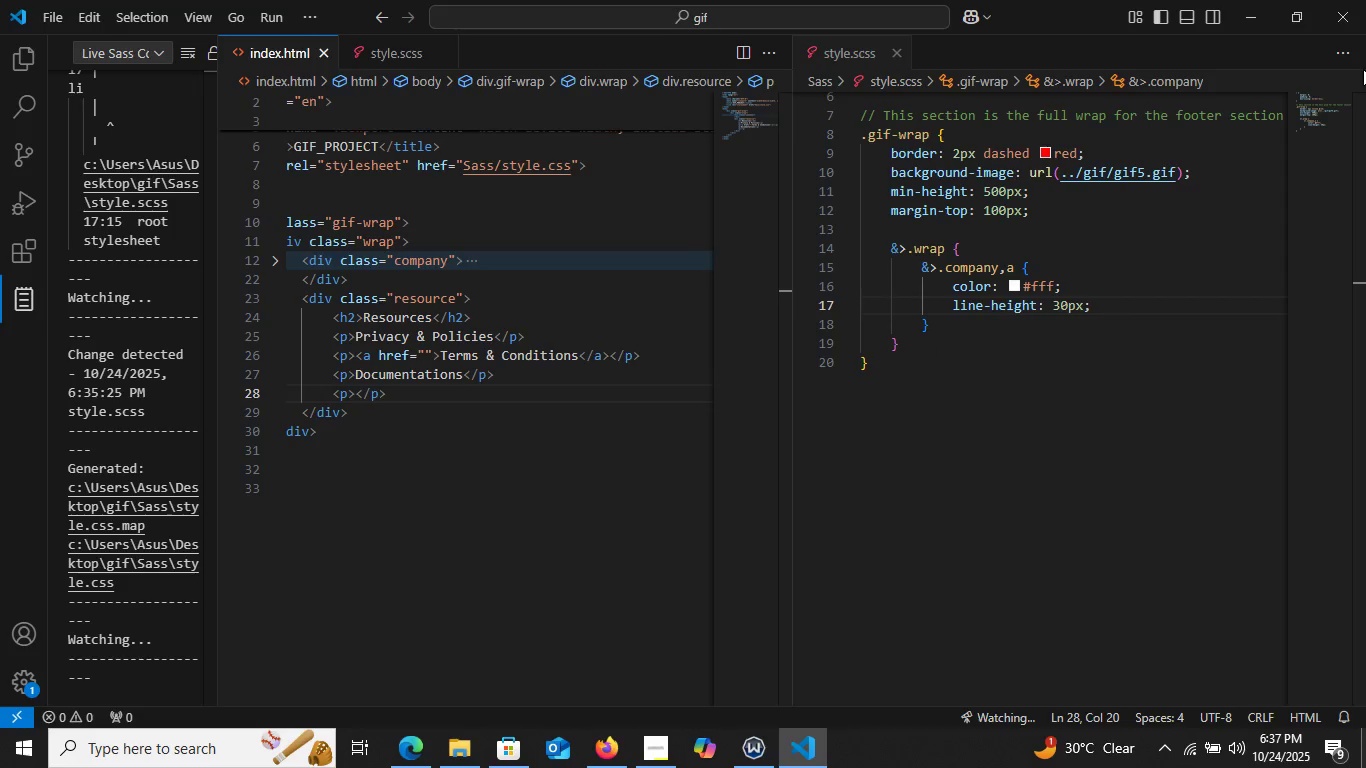 
type(Security)
key(Backspace)
type(ies)
 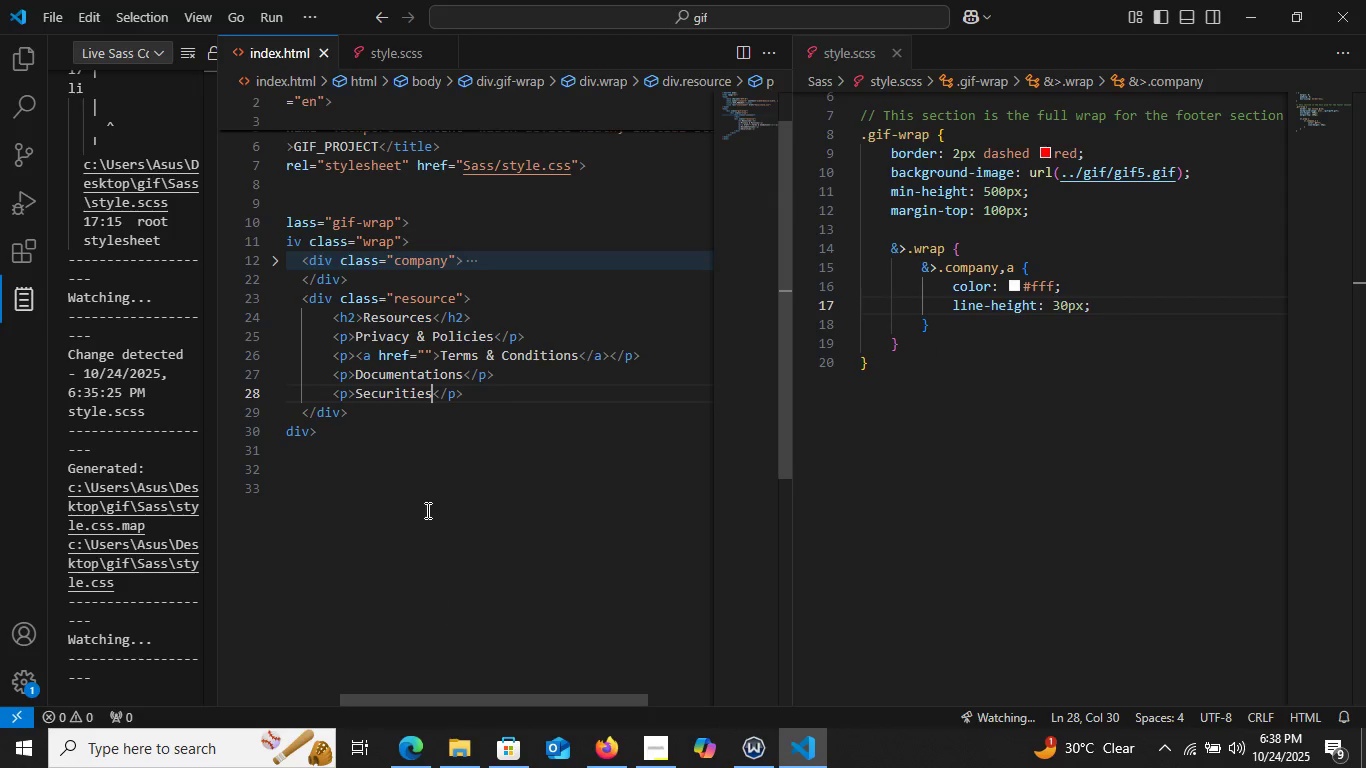 
wait(7.39)
 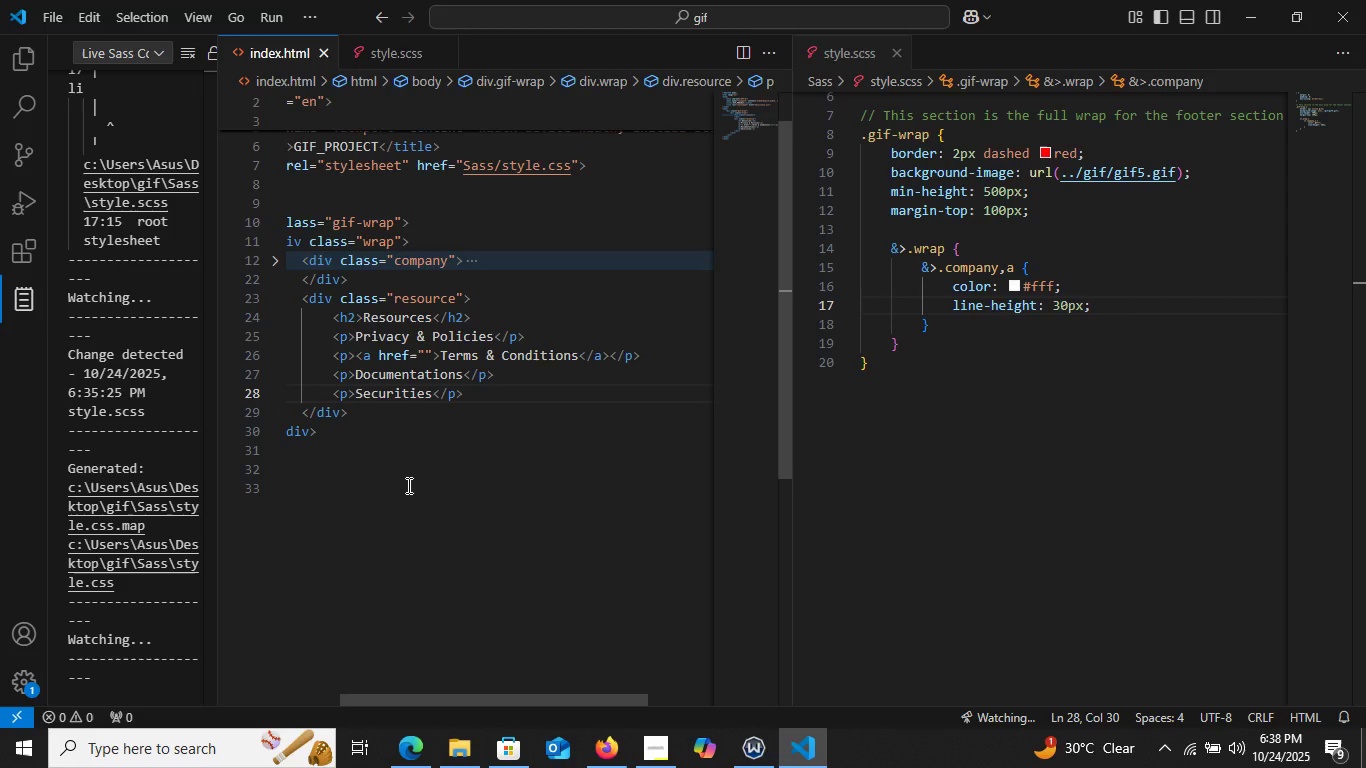 
left_click([418, 763])
 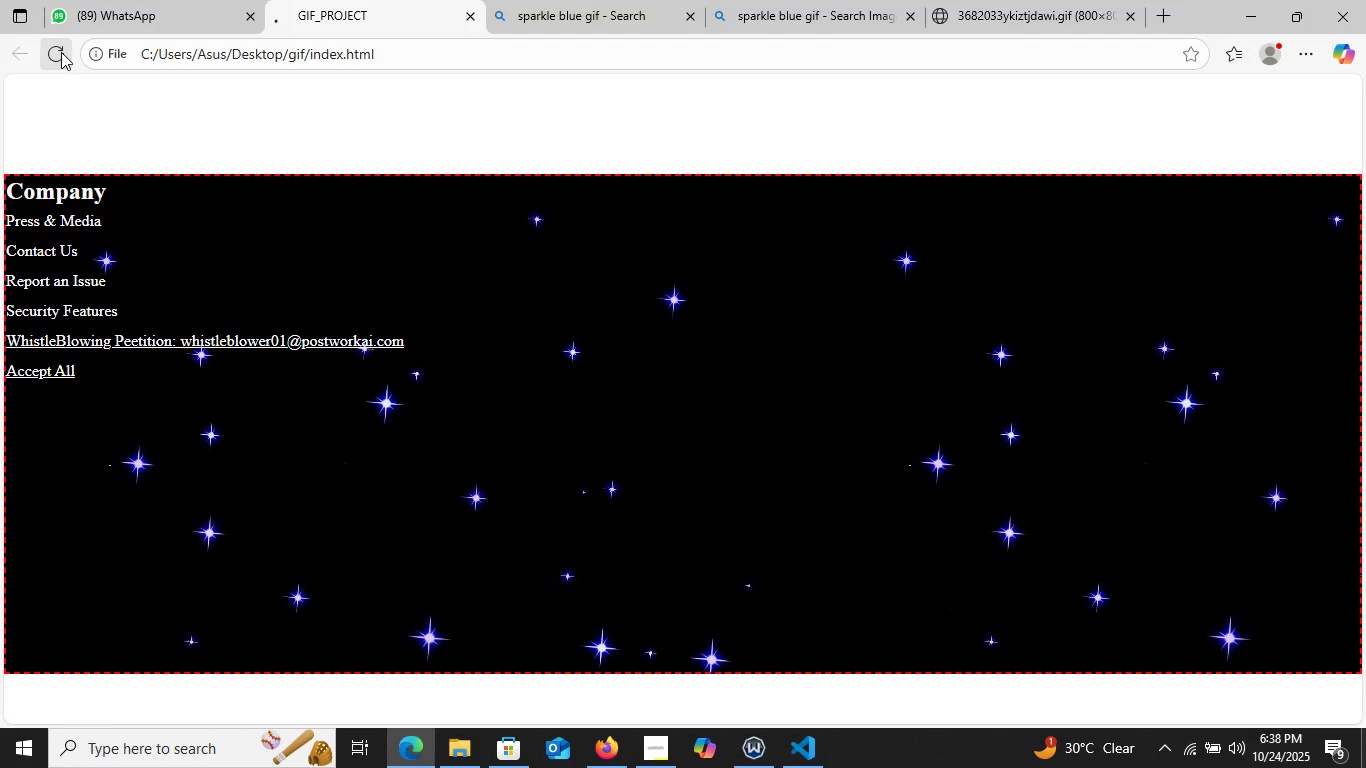 
left_click([61, 52])
 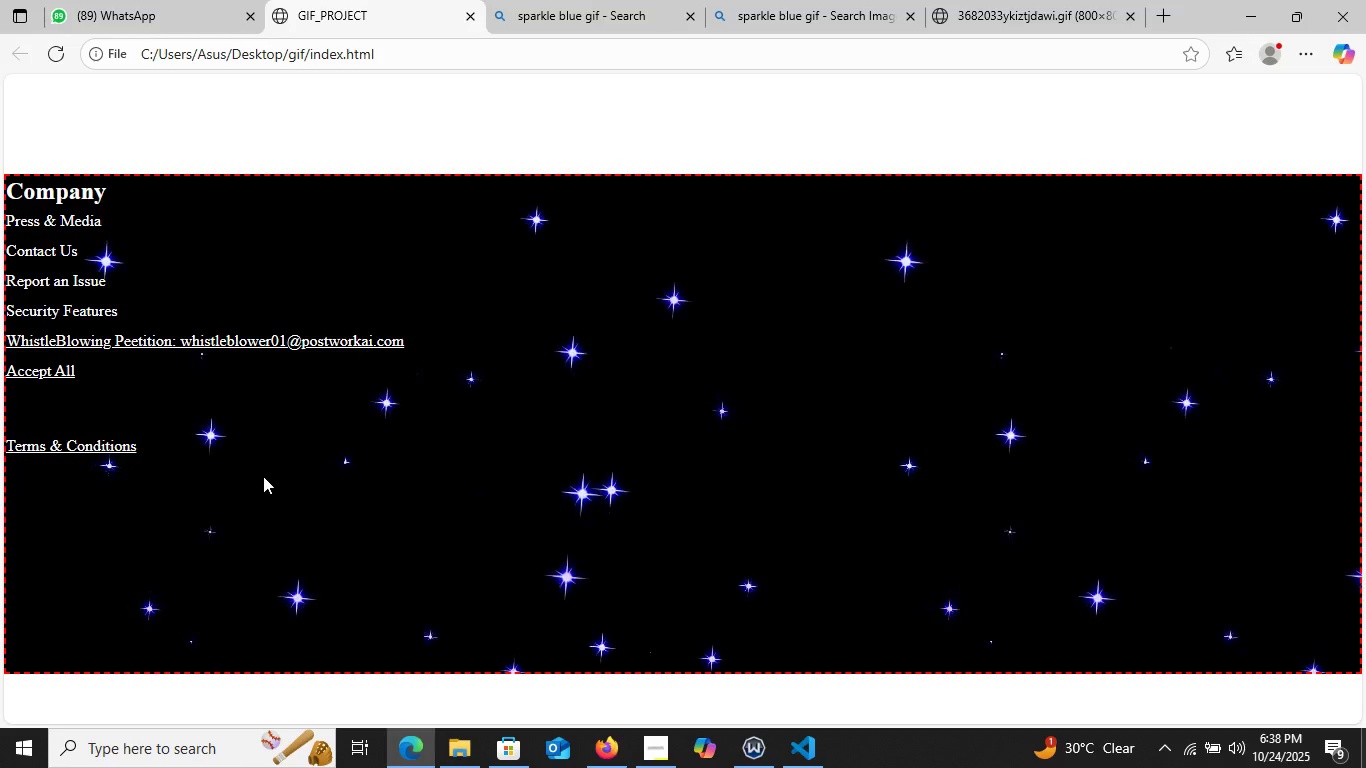 
scroll: coordinate [262, 478], scroll_direction: up, amount: 1.0
 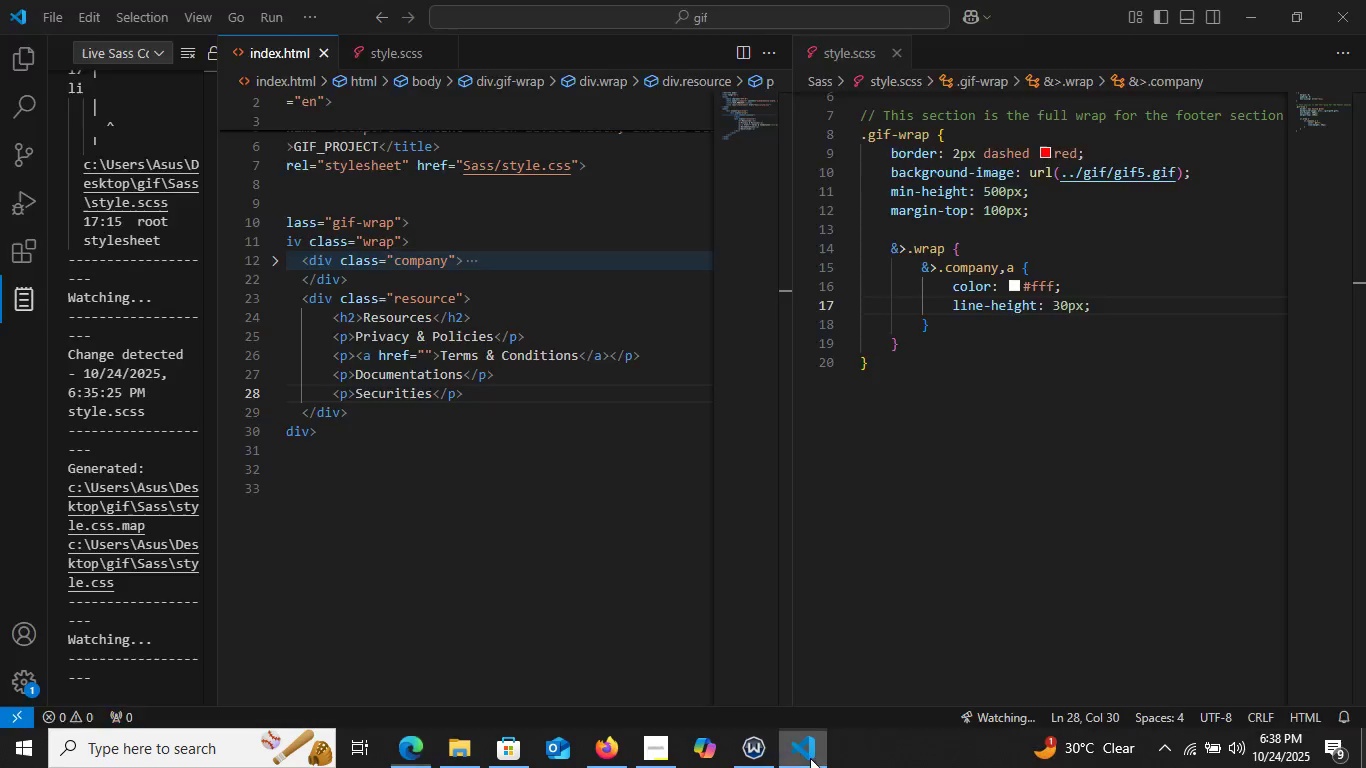 
double_click([810, 758])
 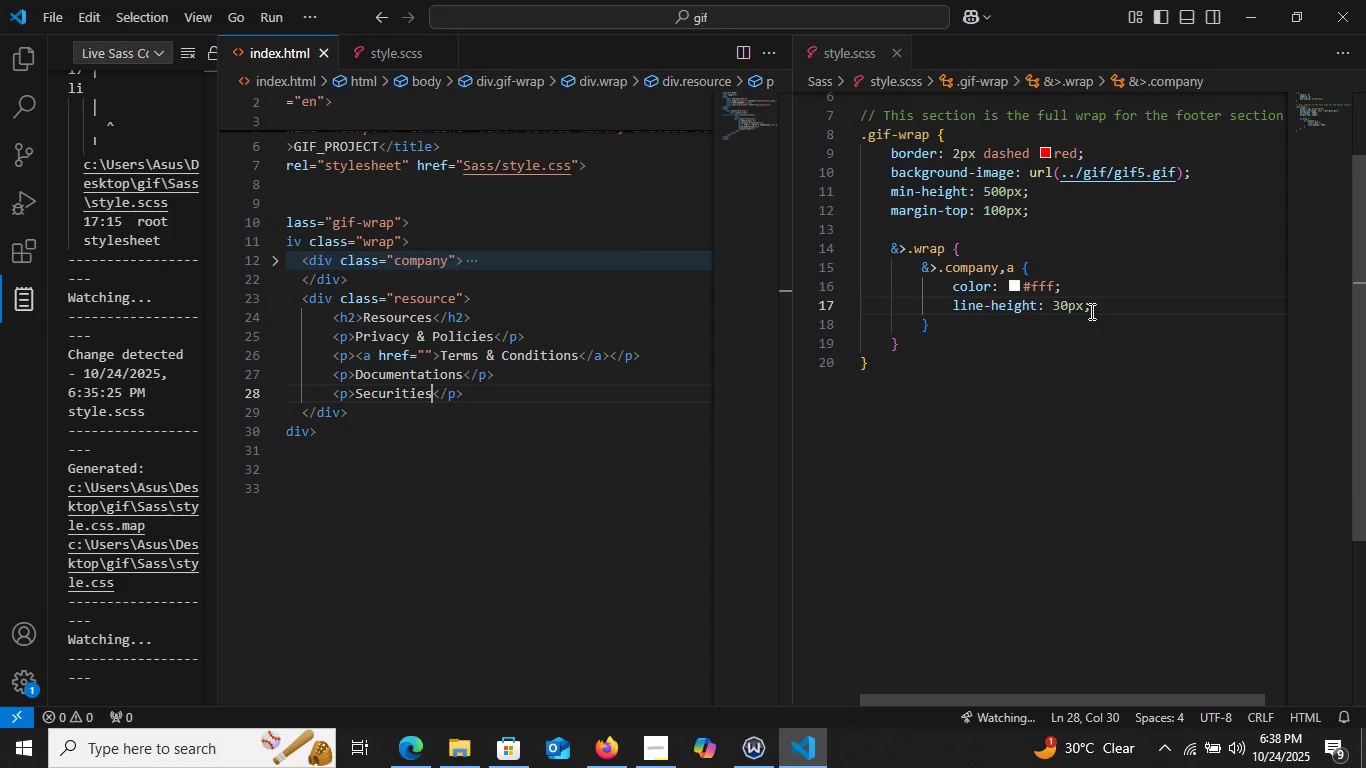 
wait(5.18)
 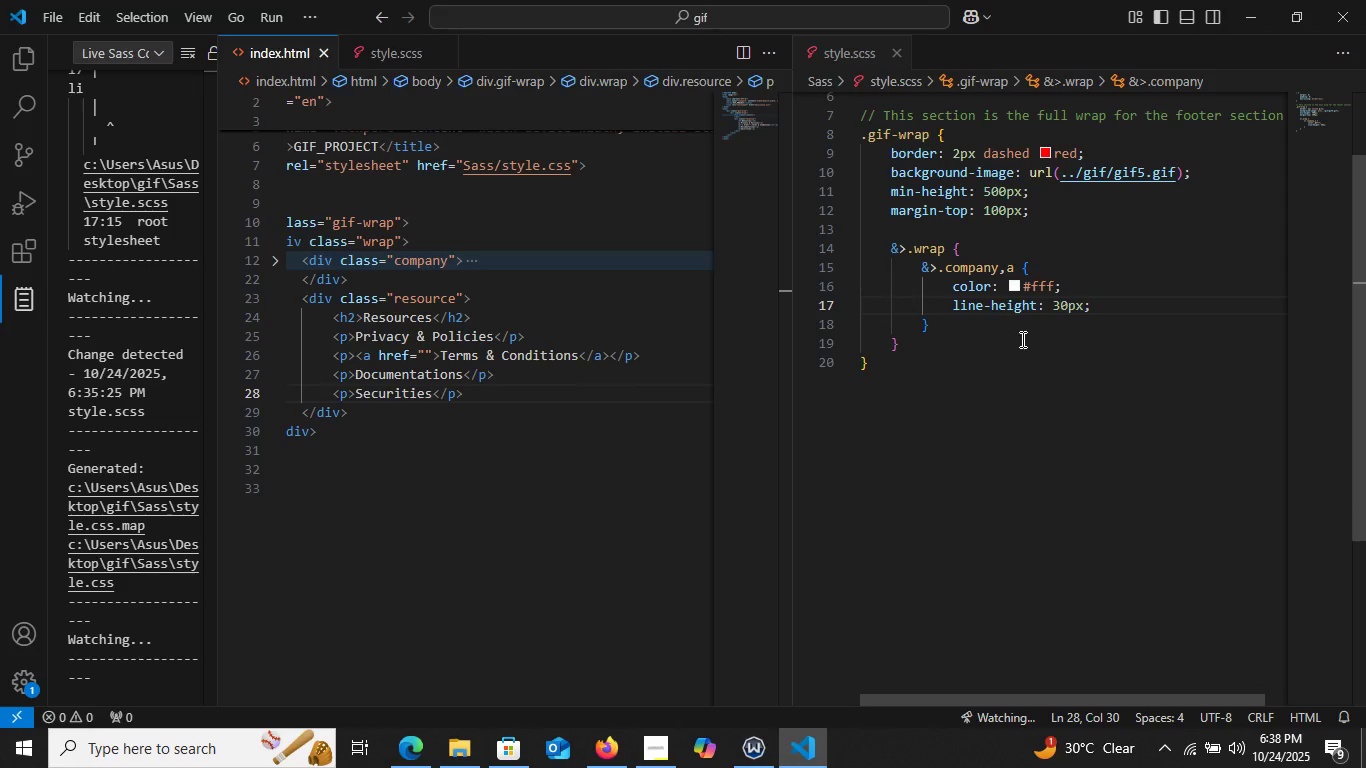 
left_click_drag(start_coordinate=[1093, 302], to_coordinate=[939, 294])
 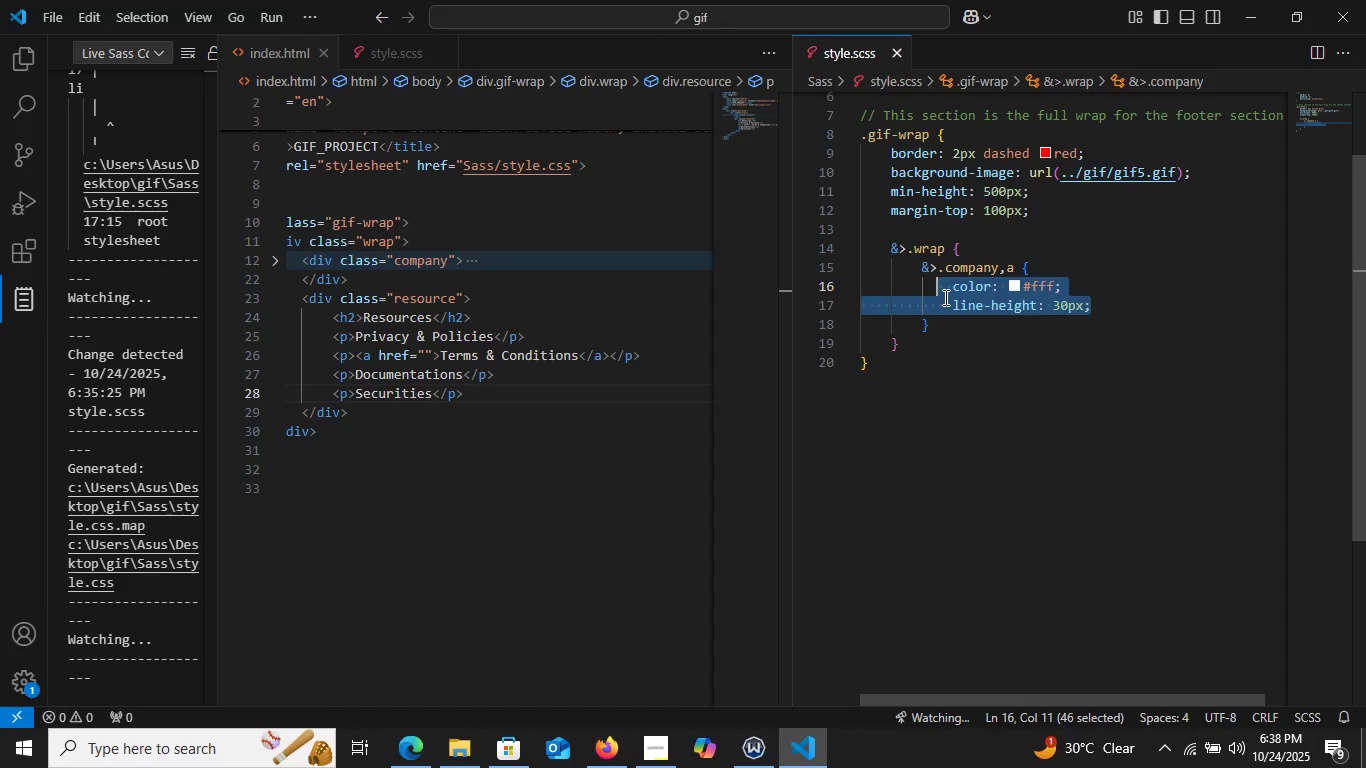 
key(Control+C)
 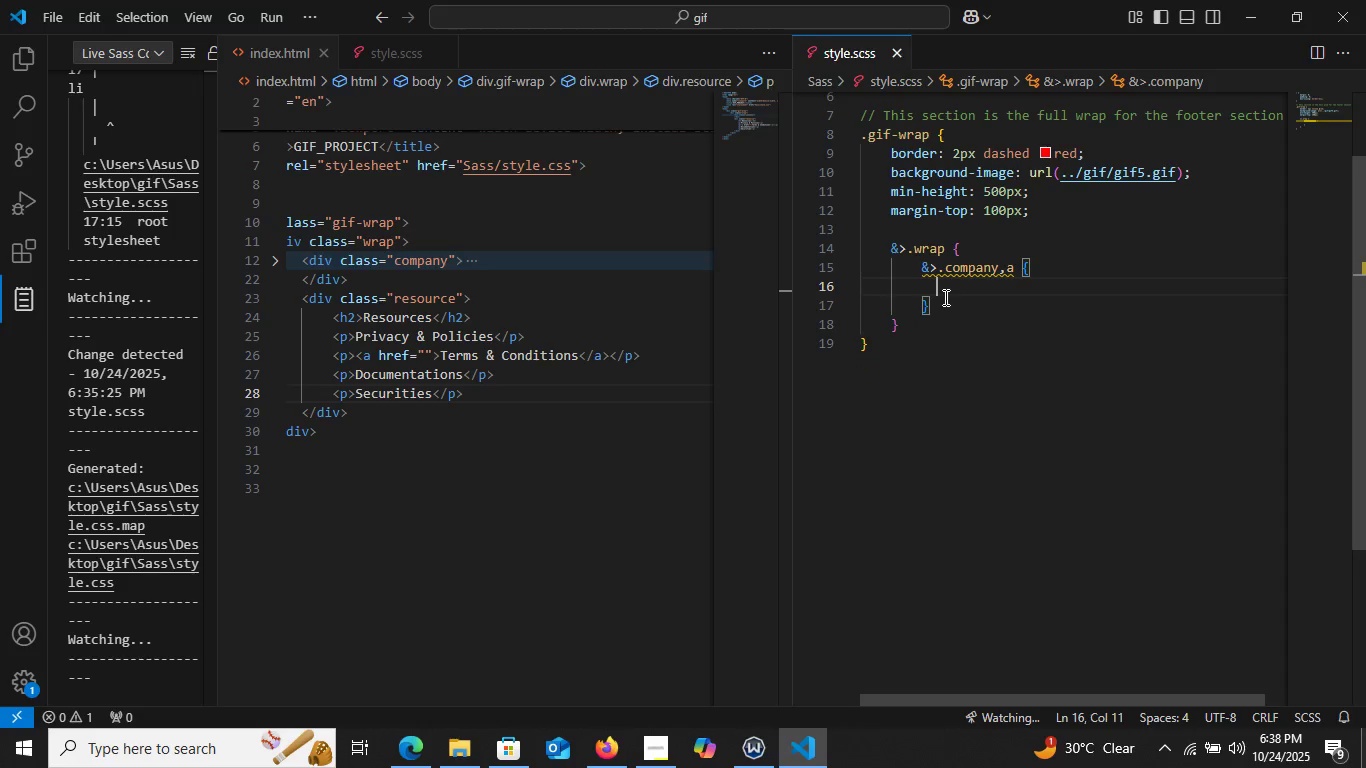 
key(Control+C)
 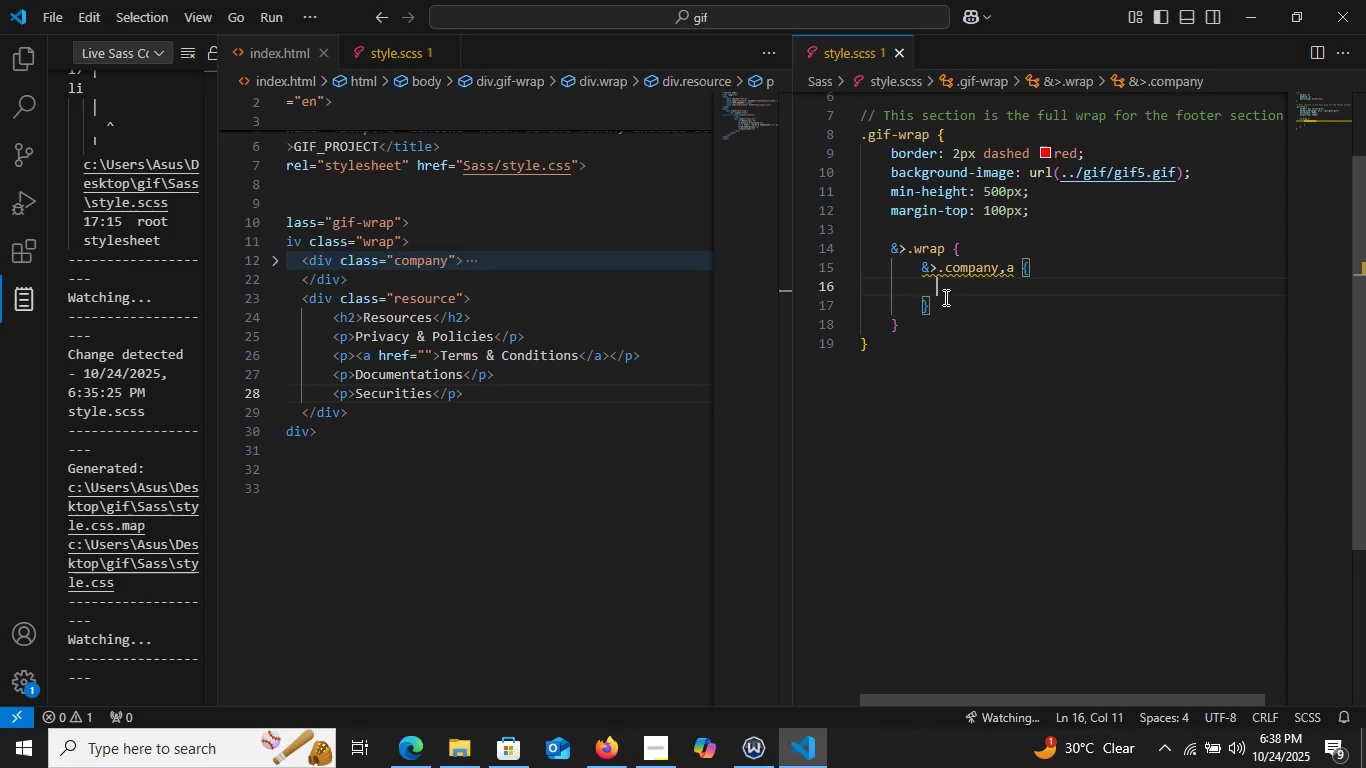 
key(Control+C)
 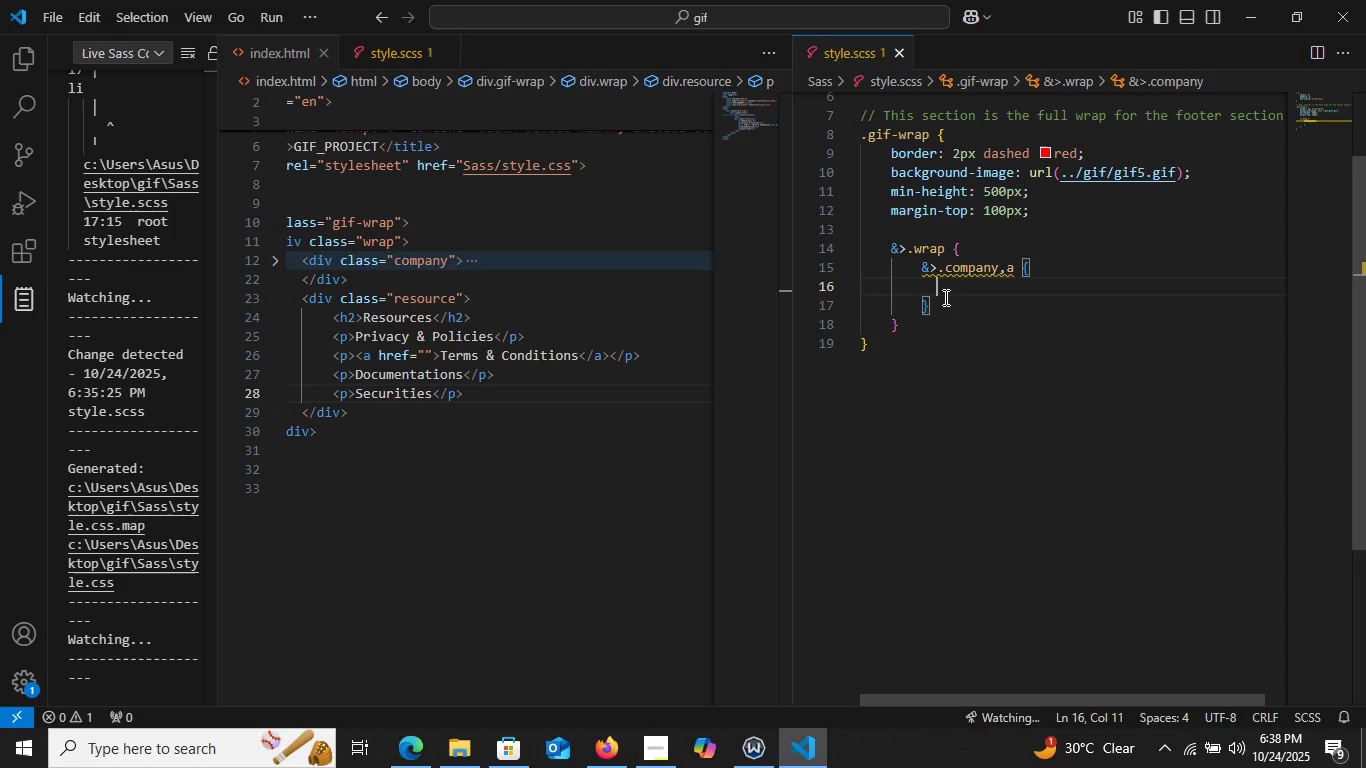 
key(Control+X)
 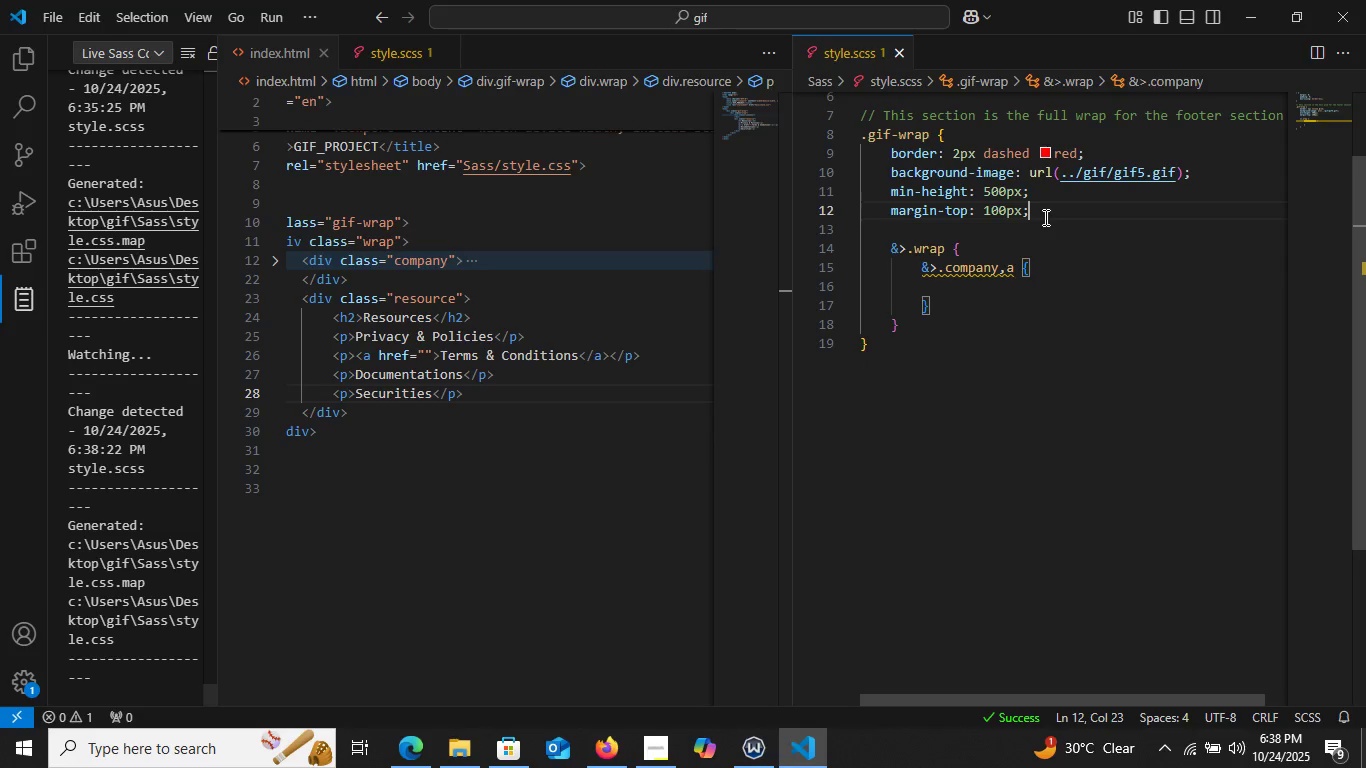 
left_click([1044, 217])
 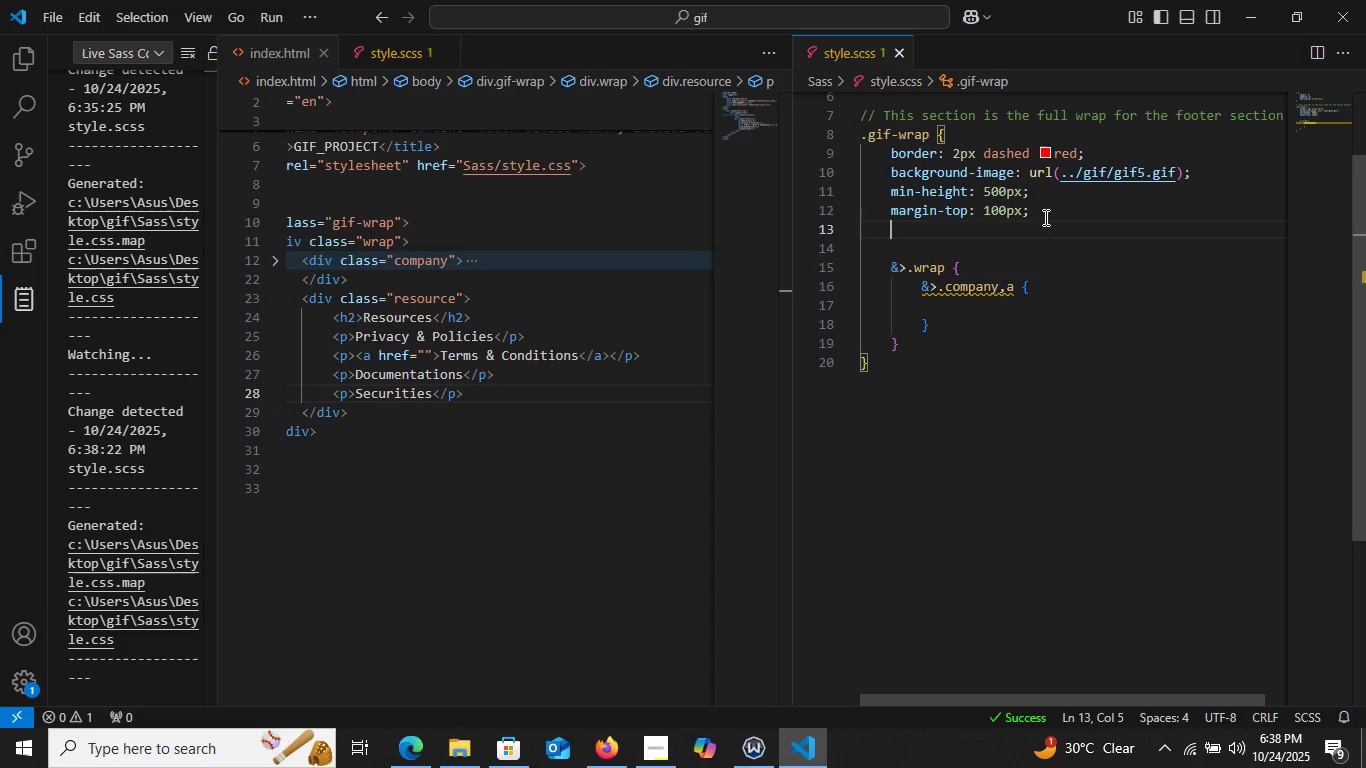 
key(Enter)
 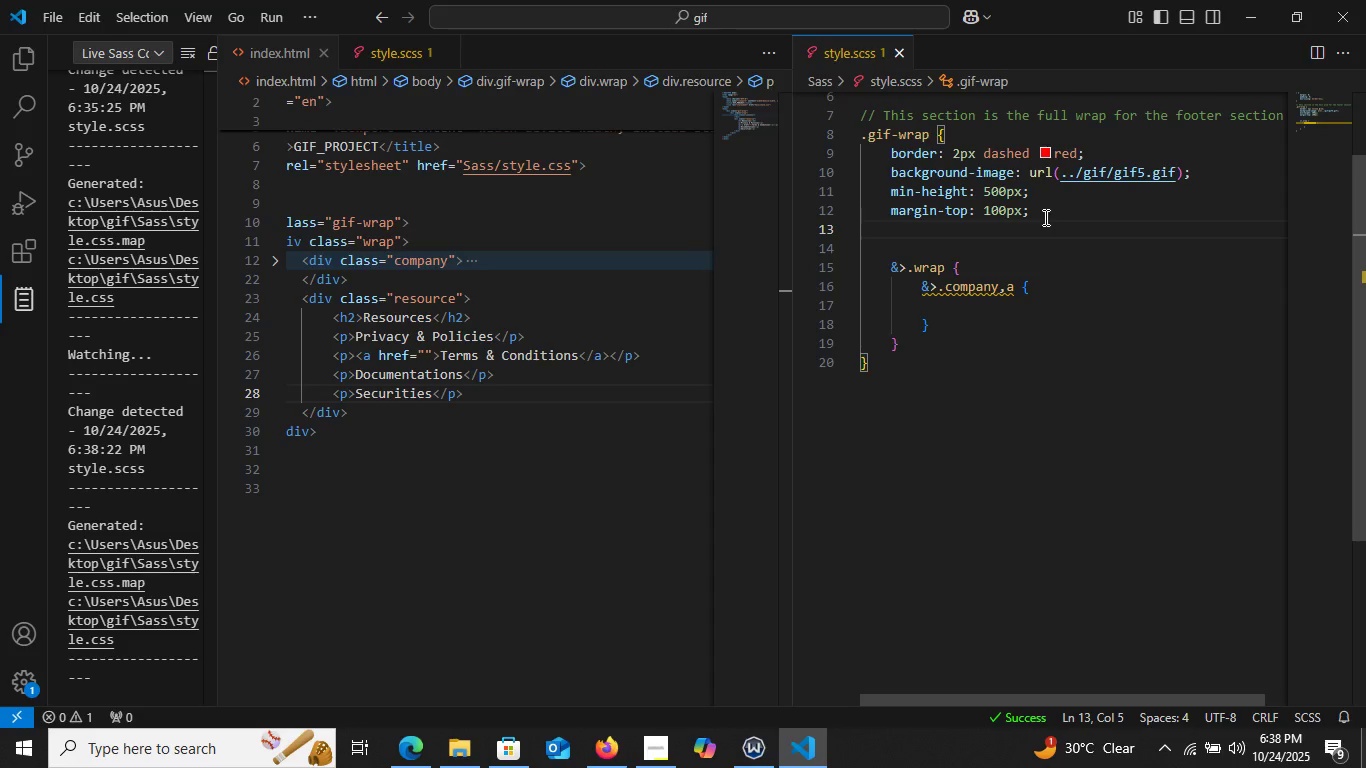 
key(Control+V)
 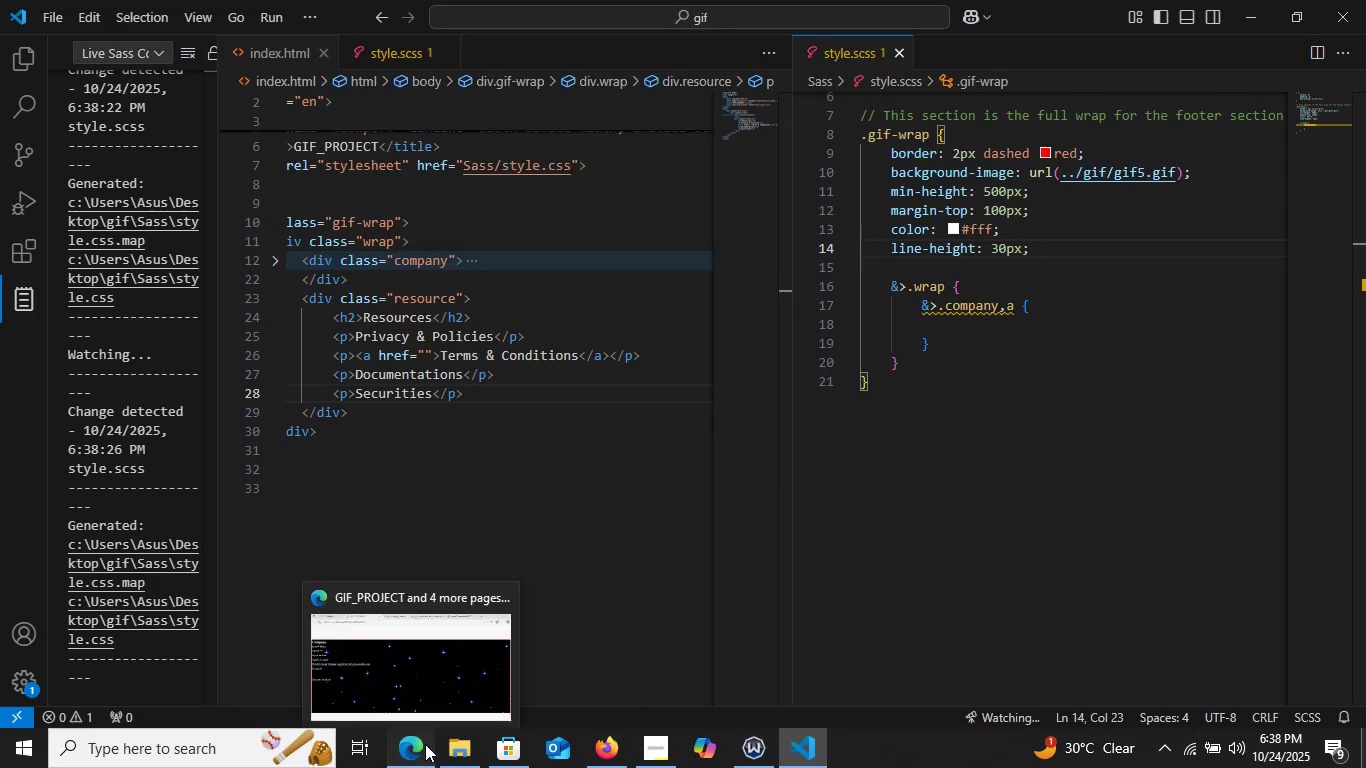 
left_click([425, 744])
 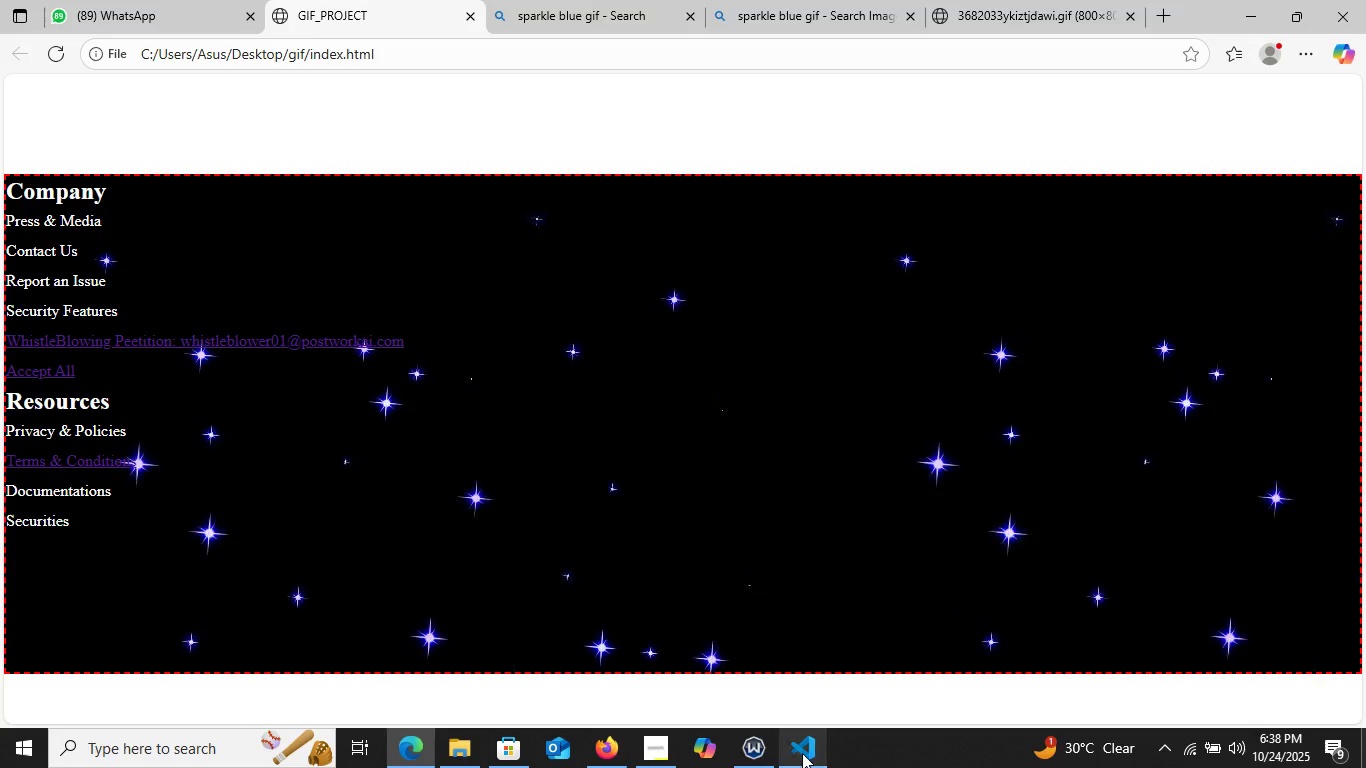 
wait(5.53)
 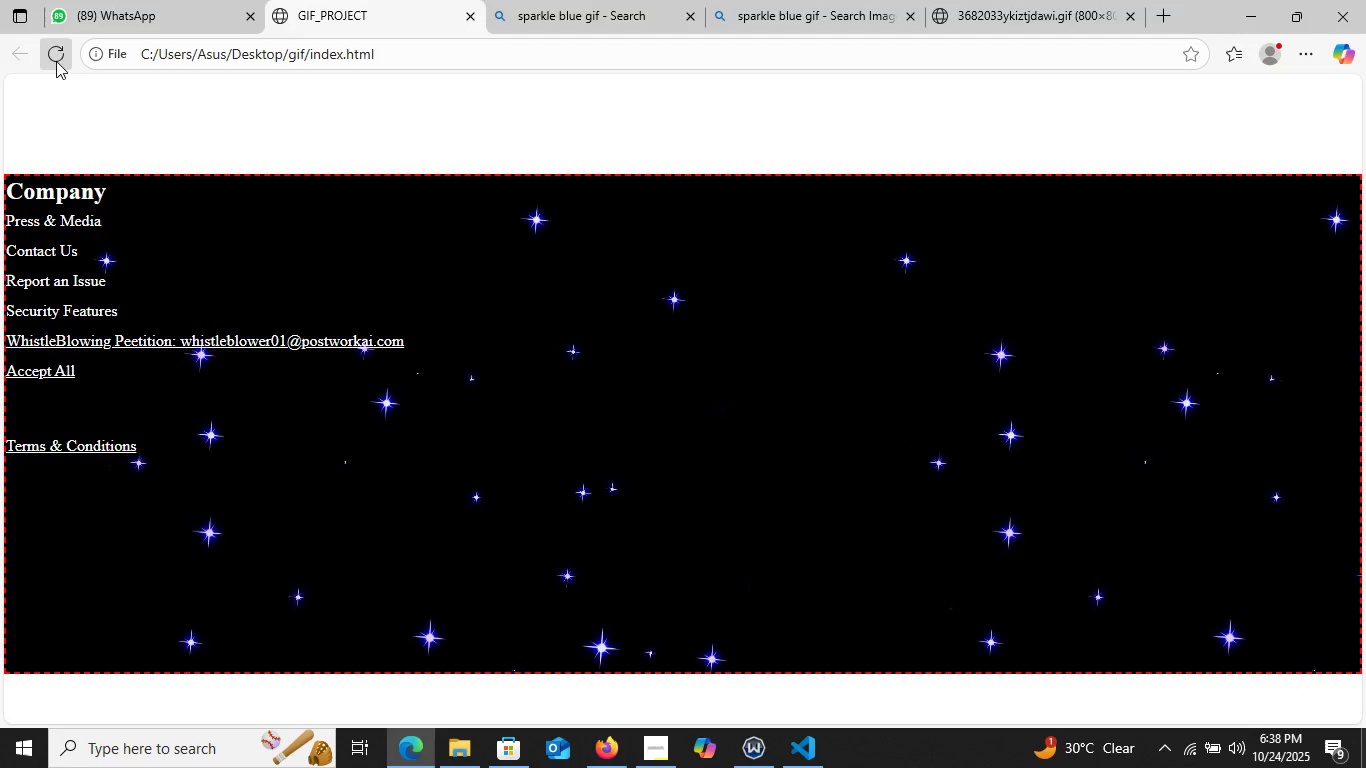 
left_click([802, 753])
 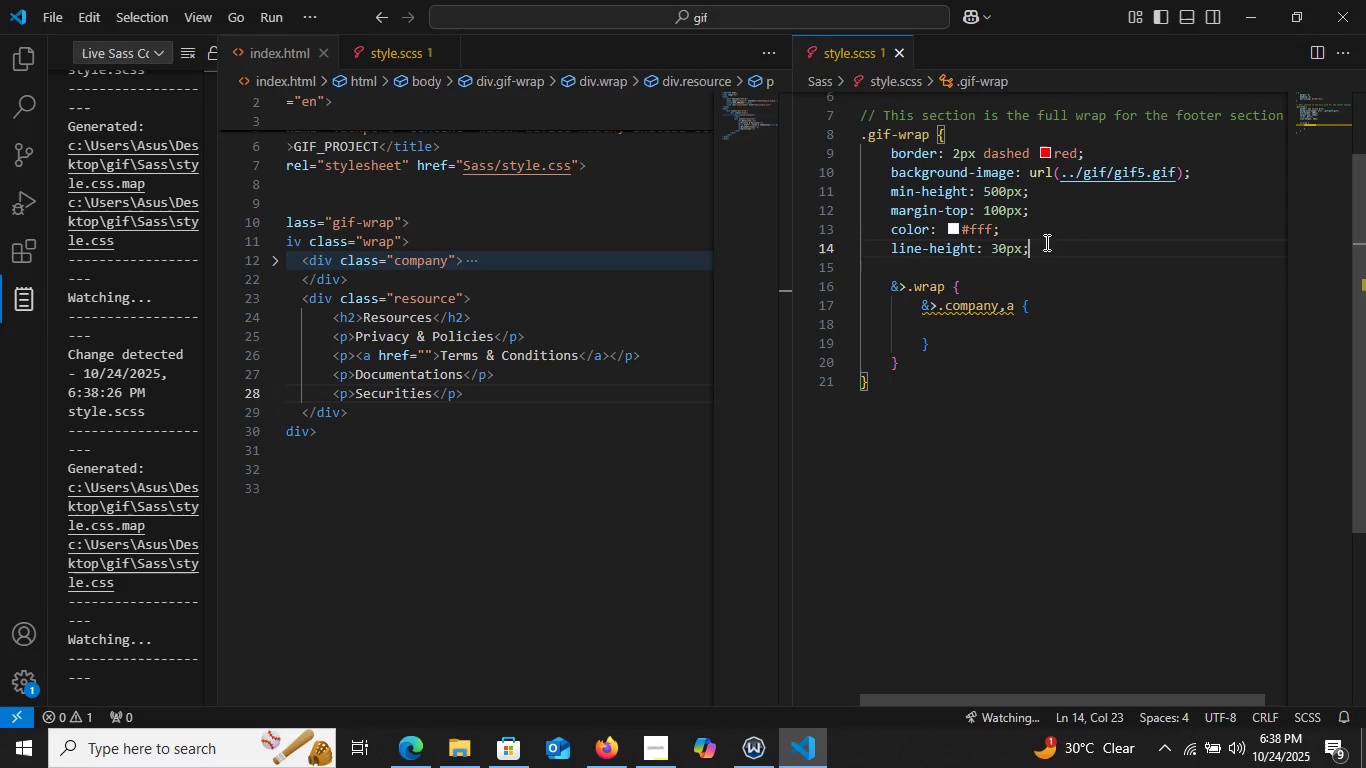 
wait(6.5)
 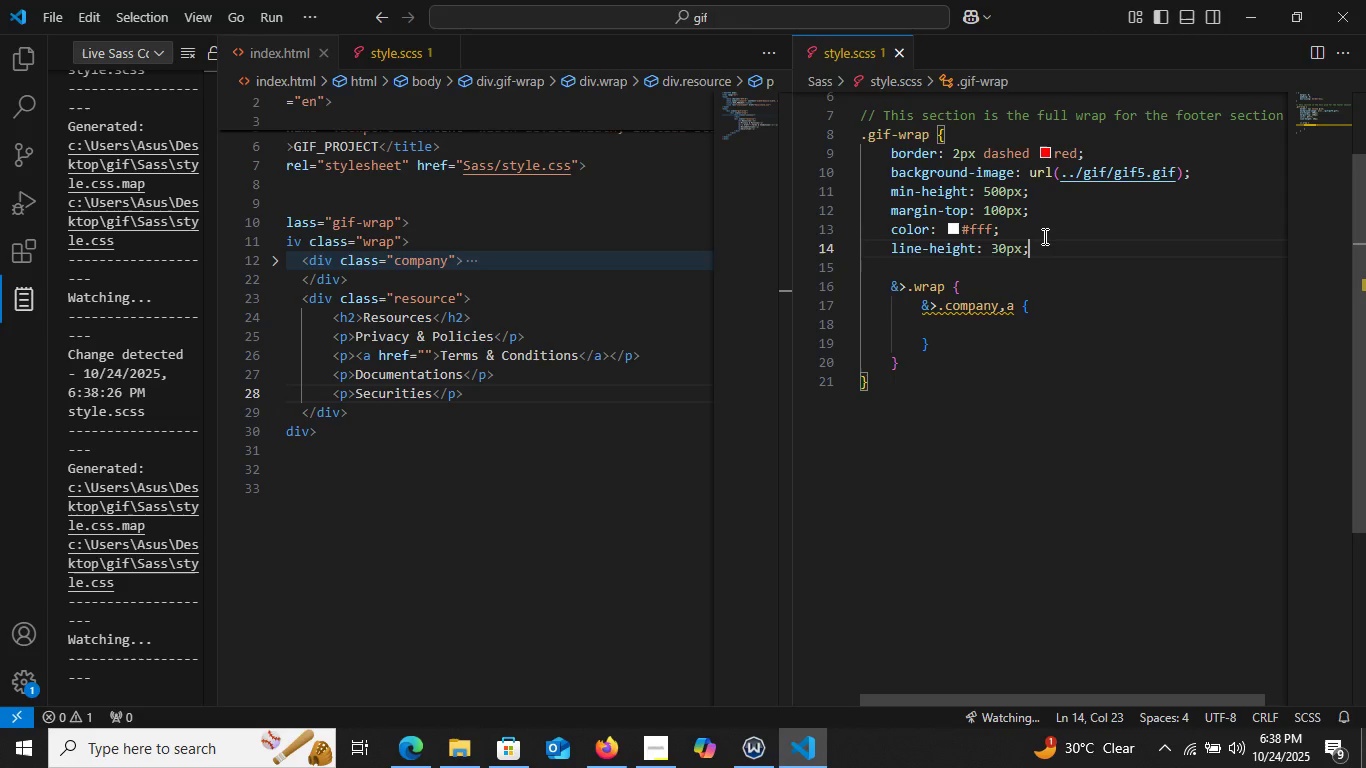 
left_click([1045, 242])
 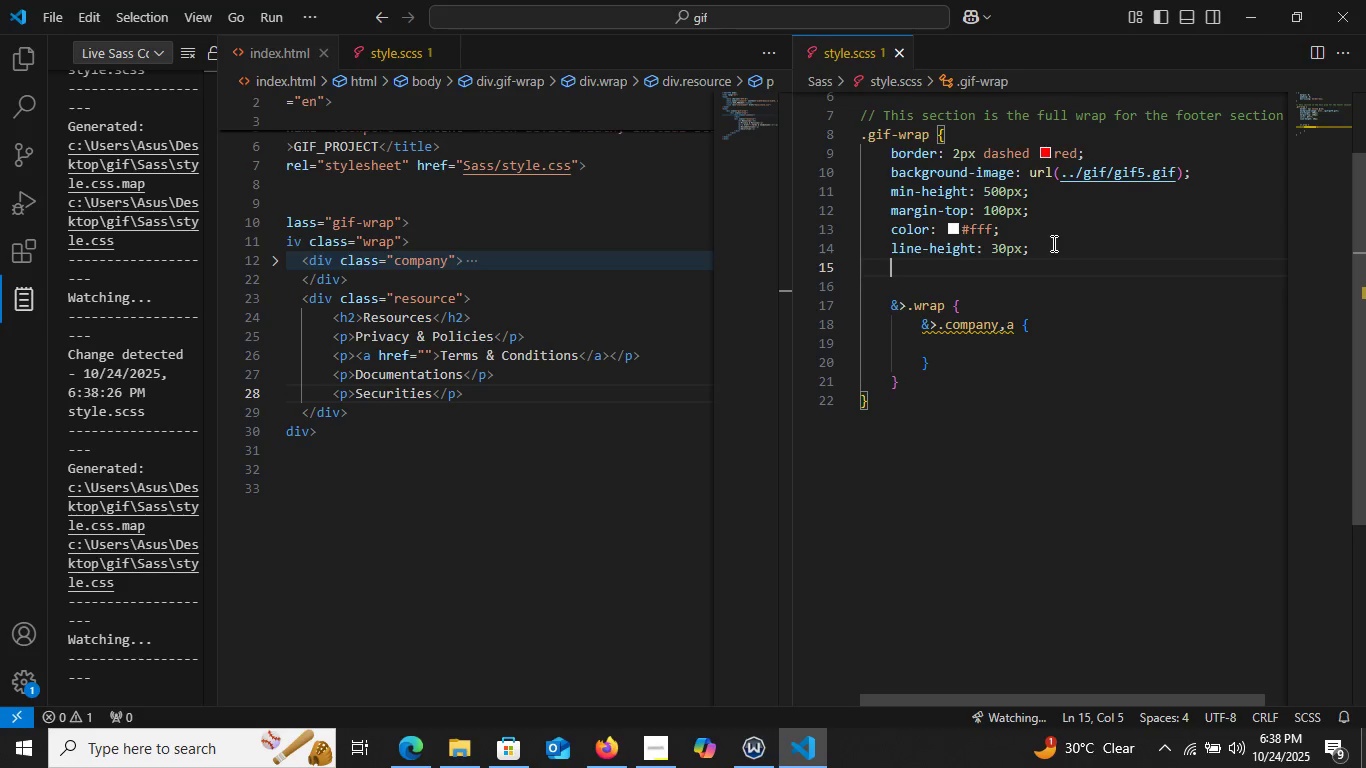 
key(Enter)
 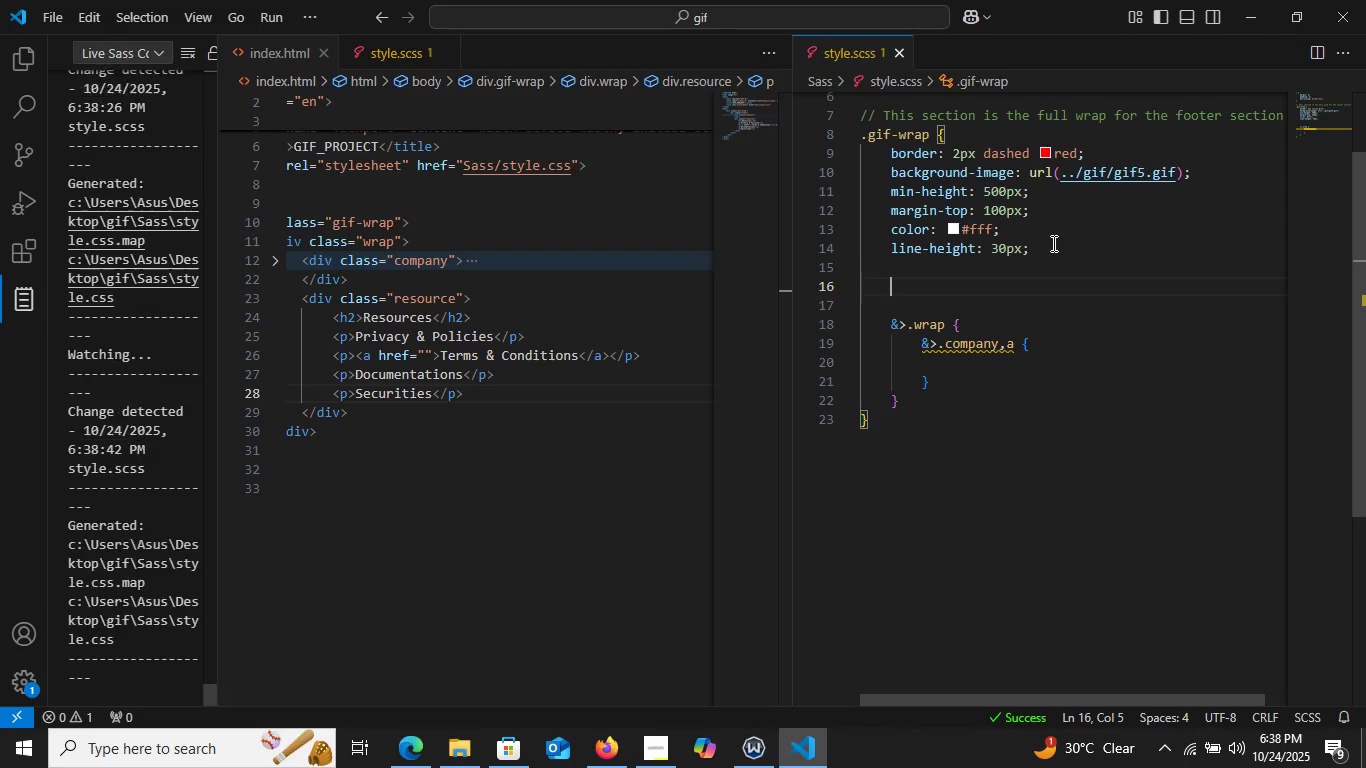 
key(Enter)
 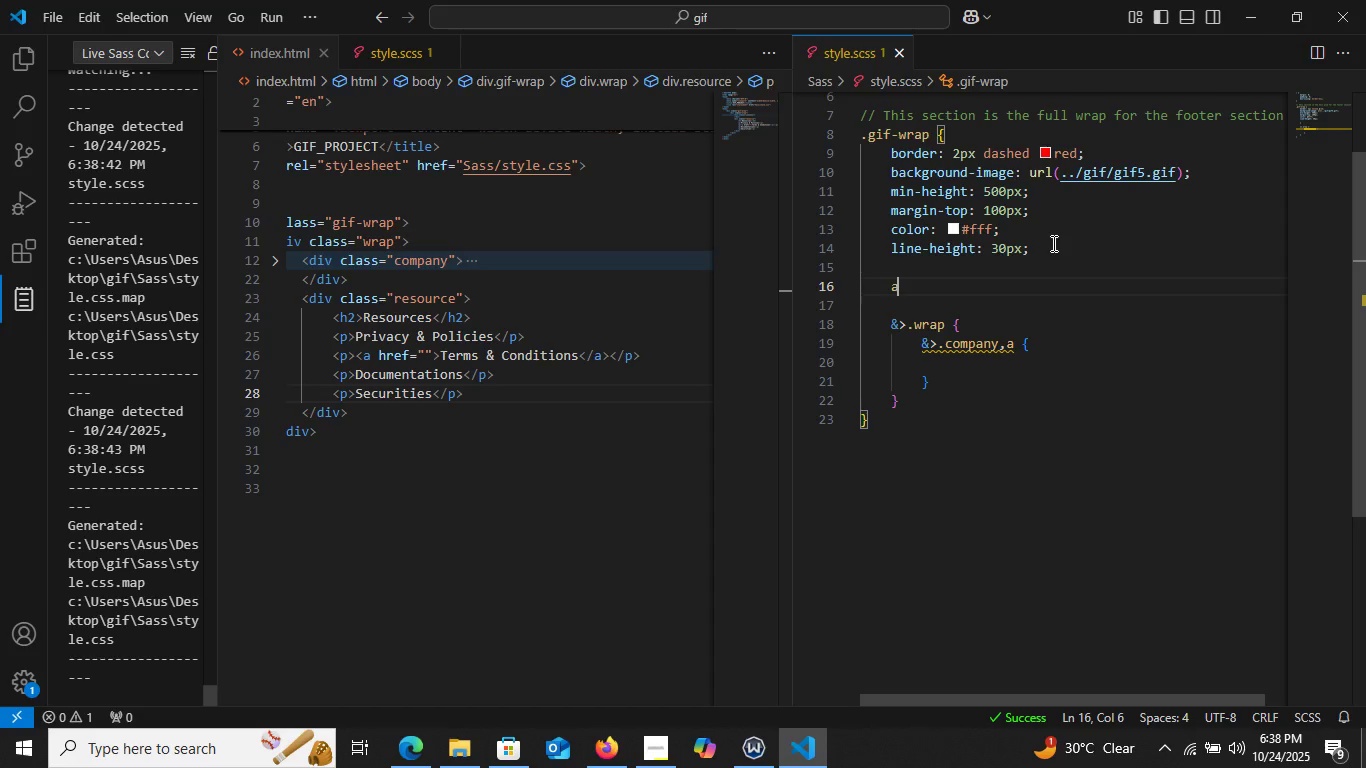 
key(A)
 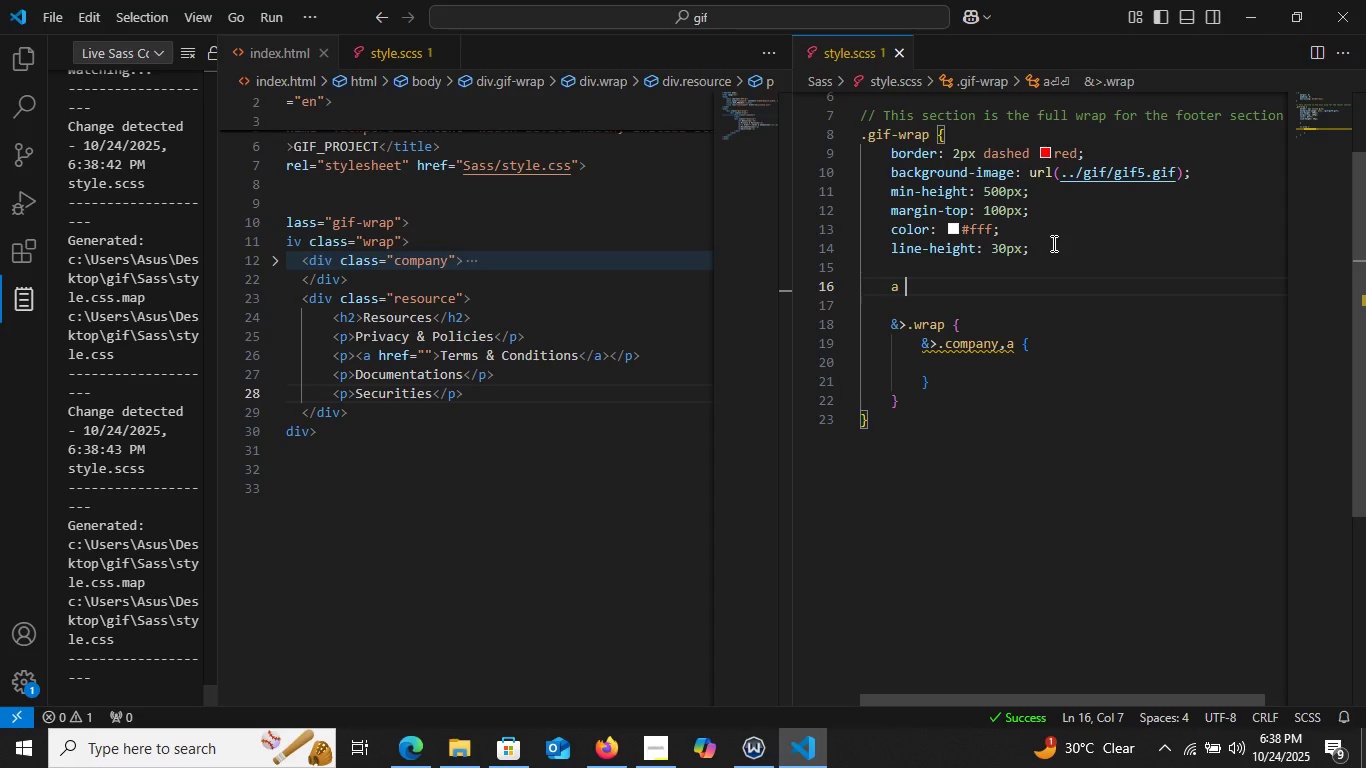 
key(Space)
 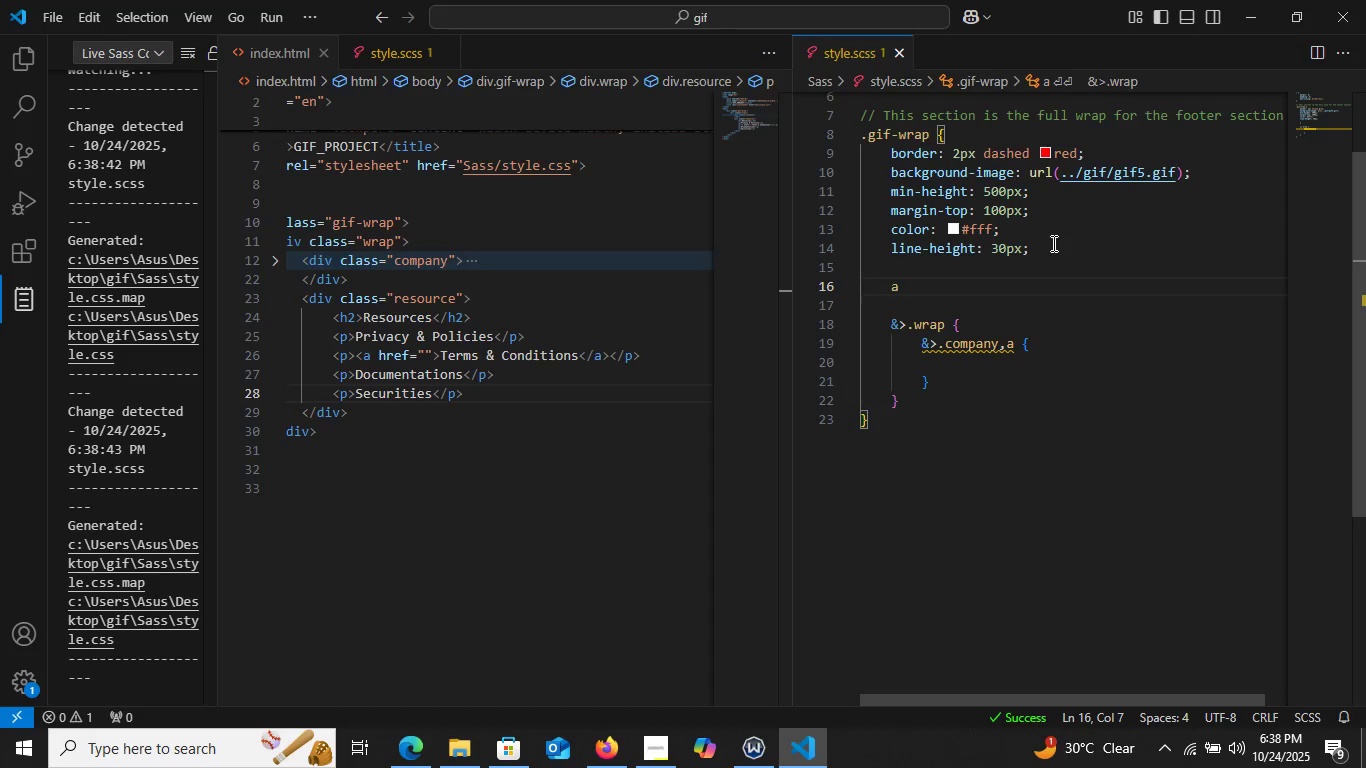 
key(Shift+BracketLeft)
 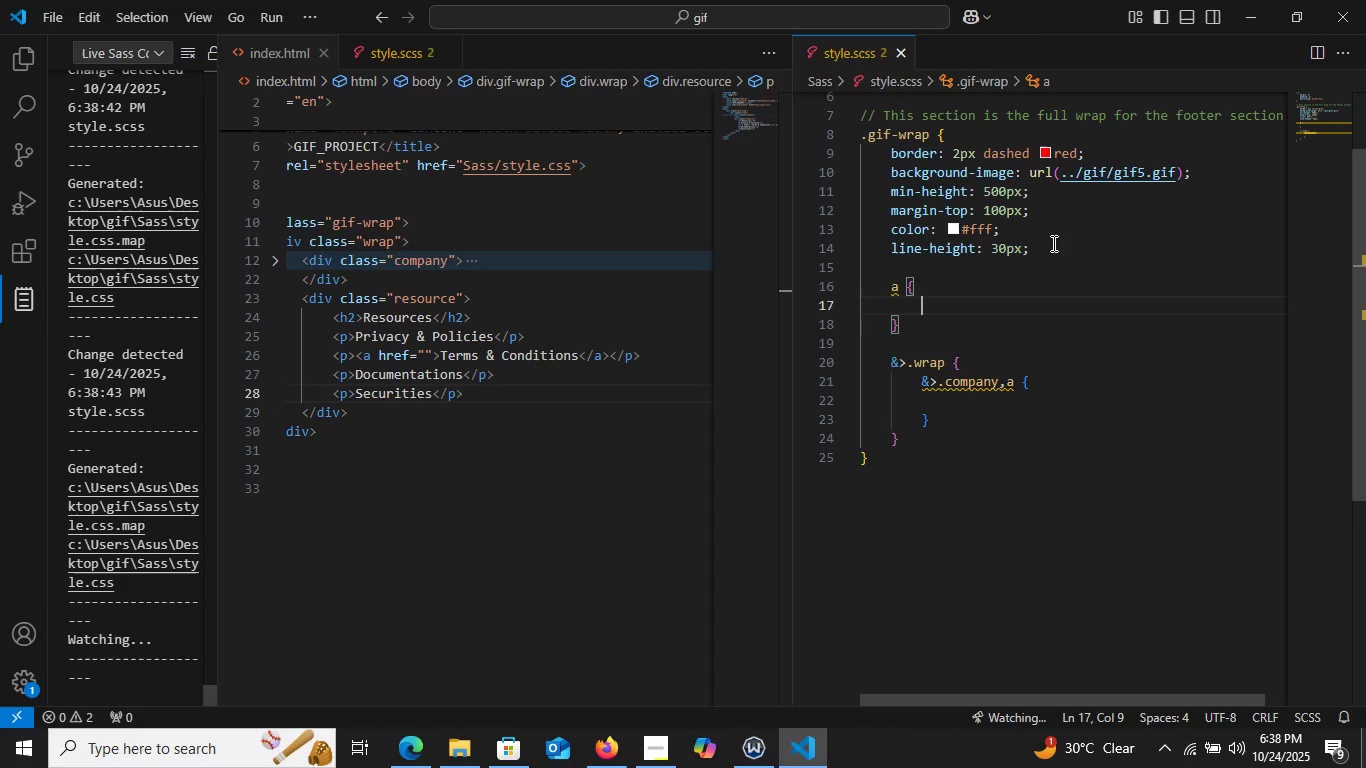 
key(Enter)
 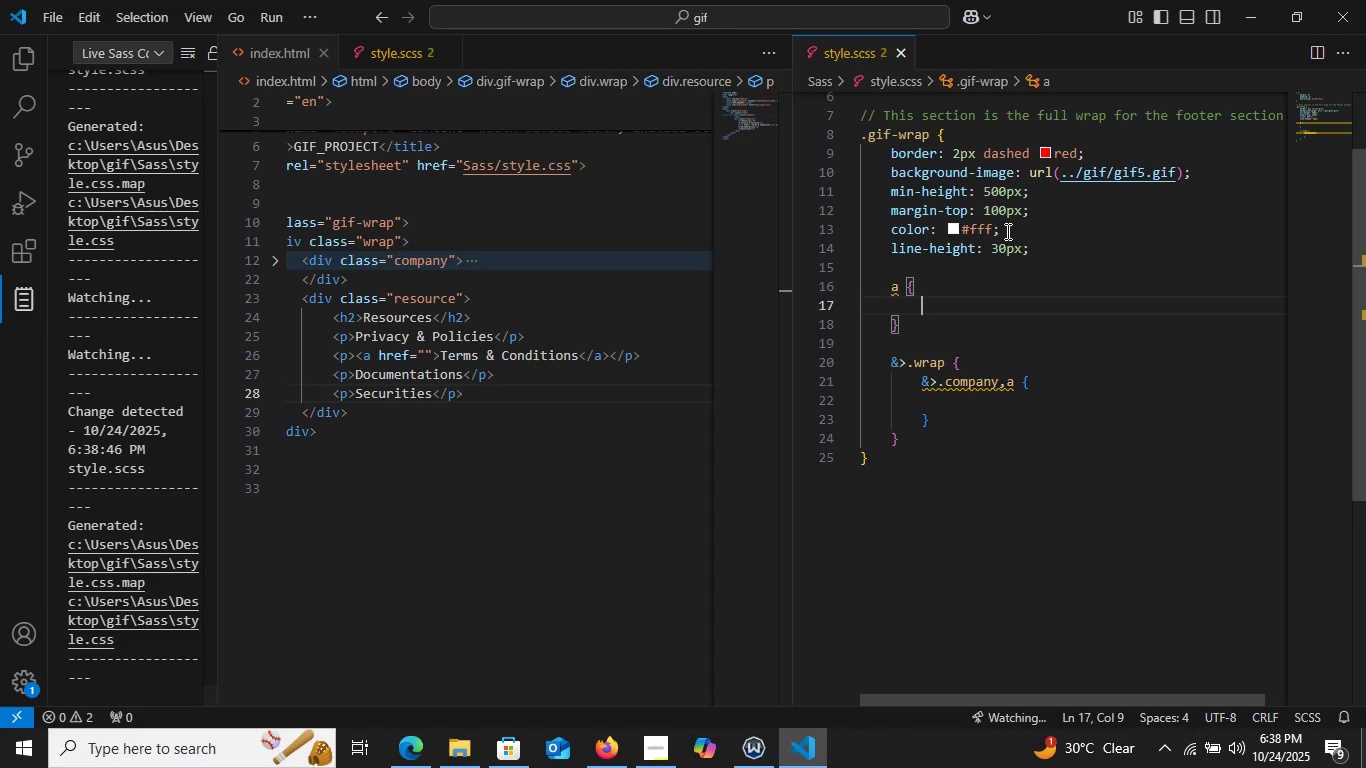 
left_click([1006, 231])
 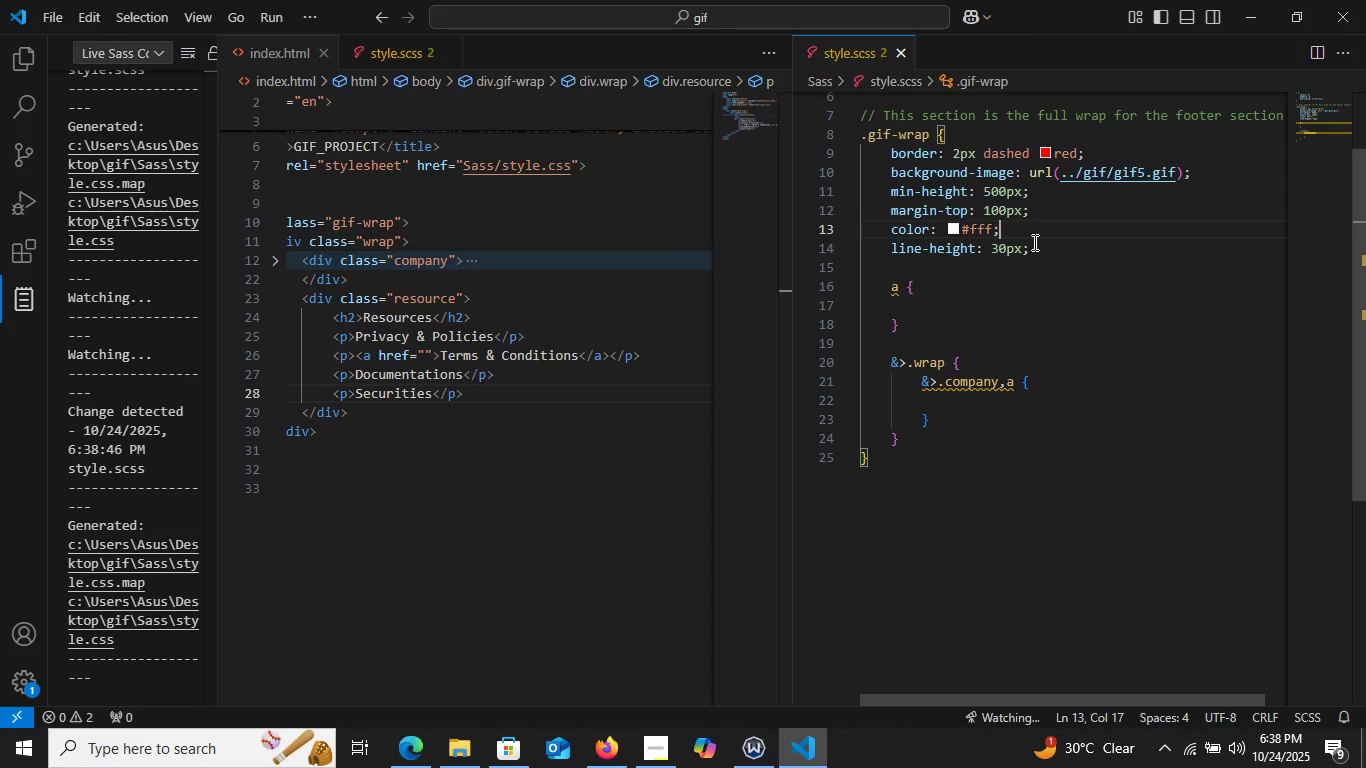 
hold_key(key=ControlLeft, duration=1.5)
 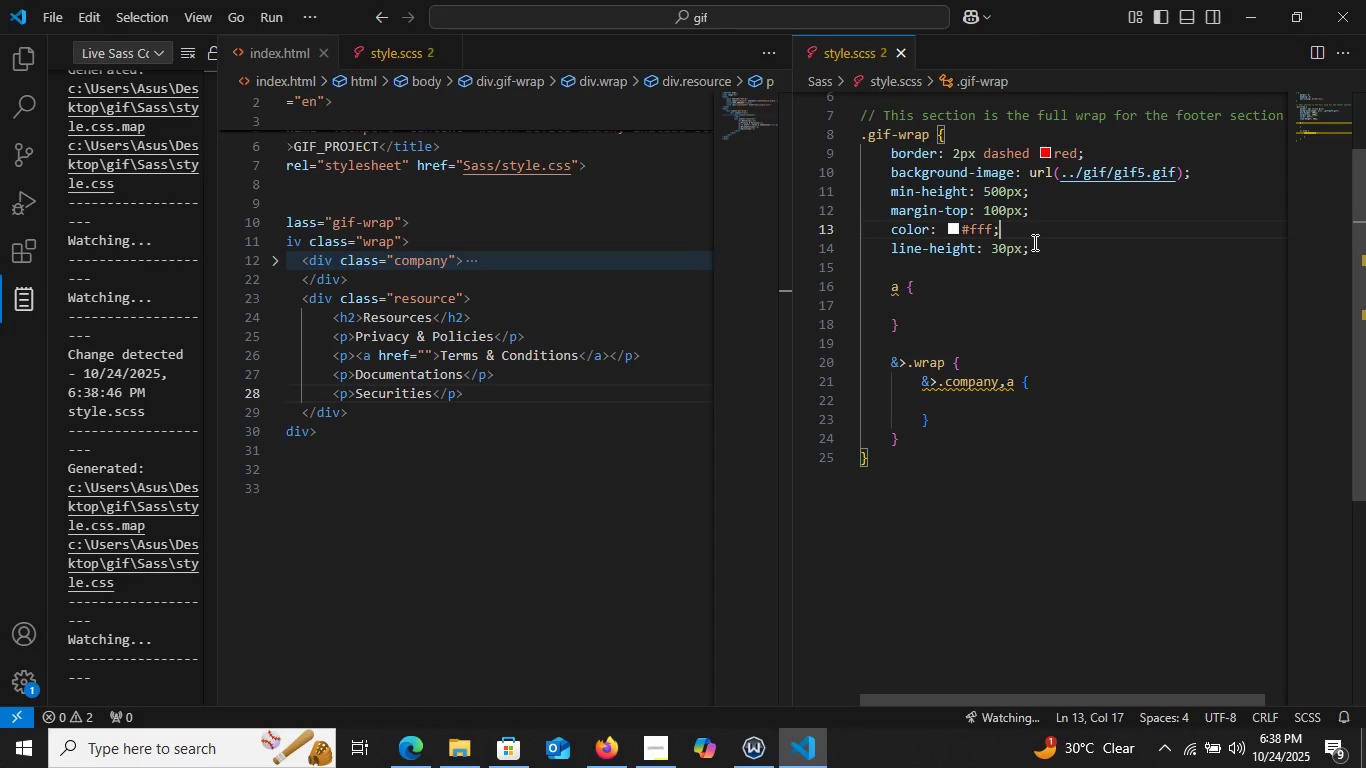 
key(Control+C)
 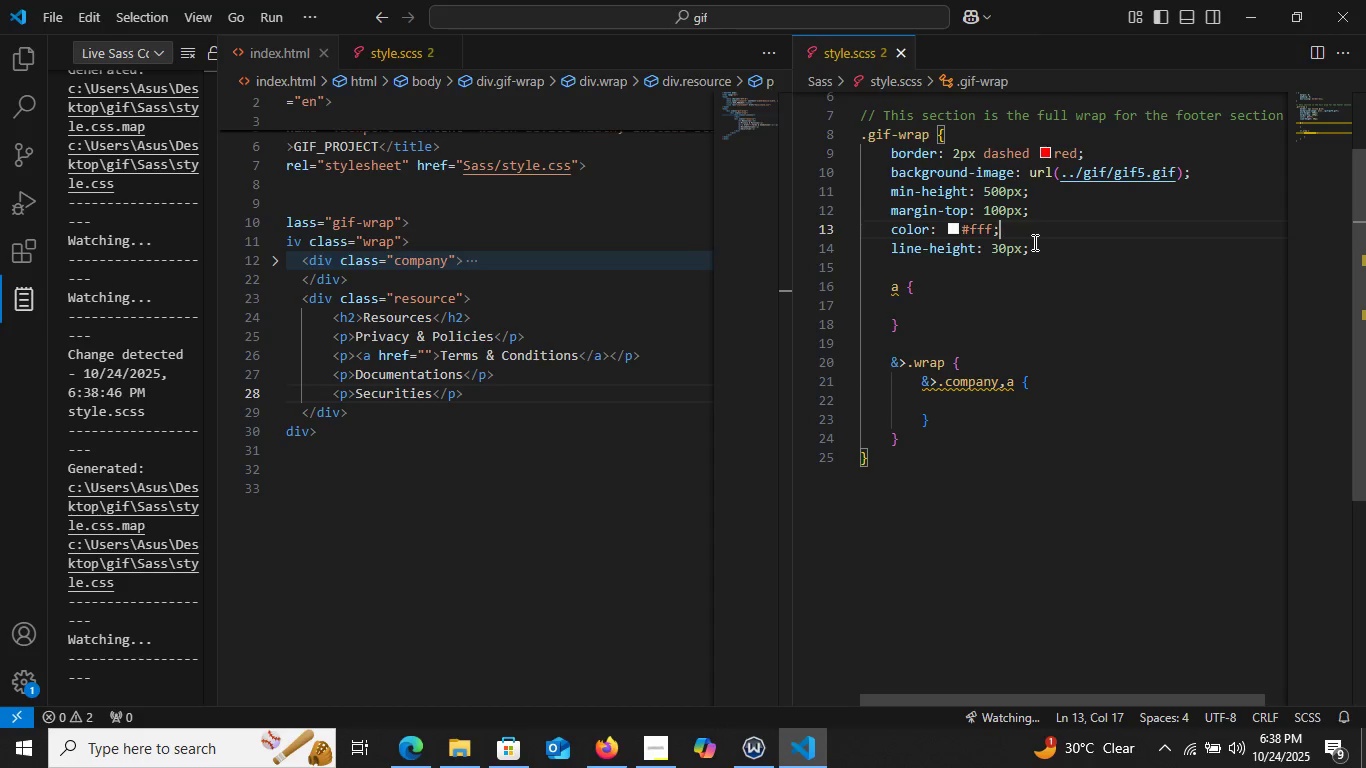 
key(Control+C)
 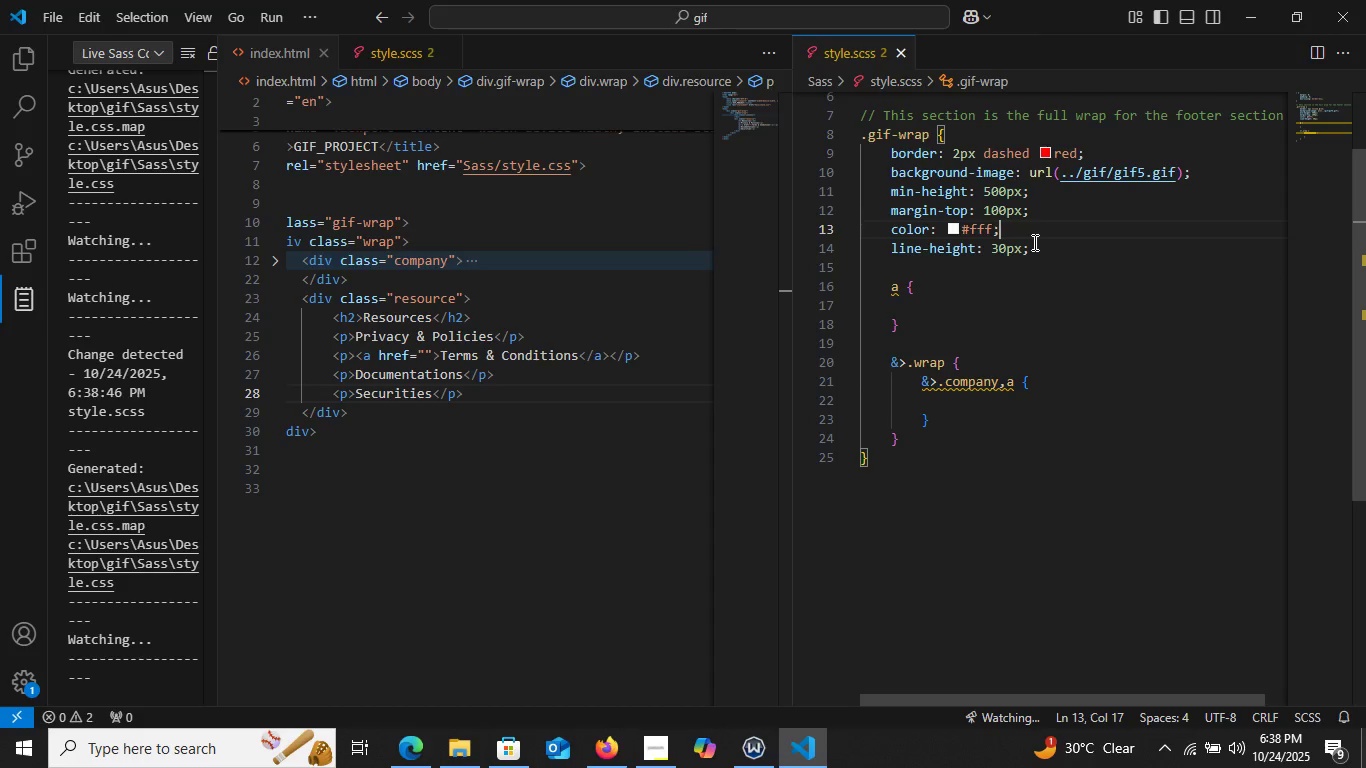 
key(Control+C)
 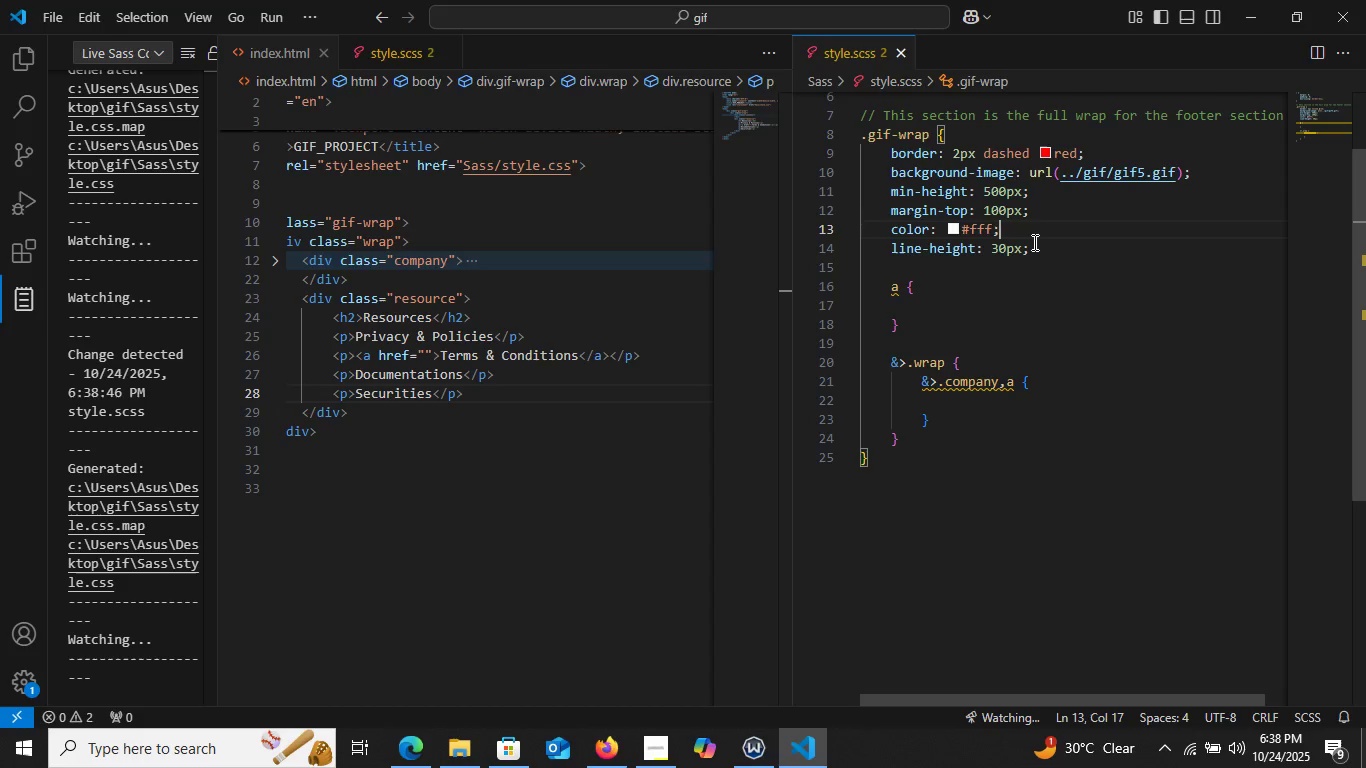 
key(Control+C)
 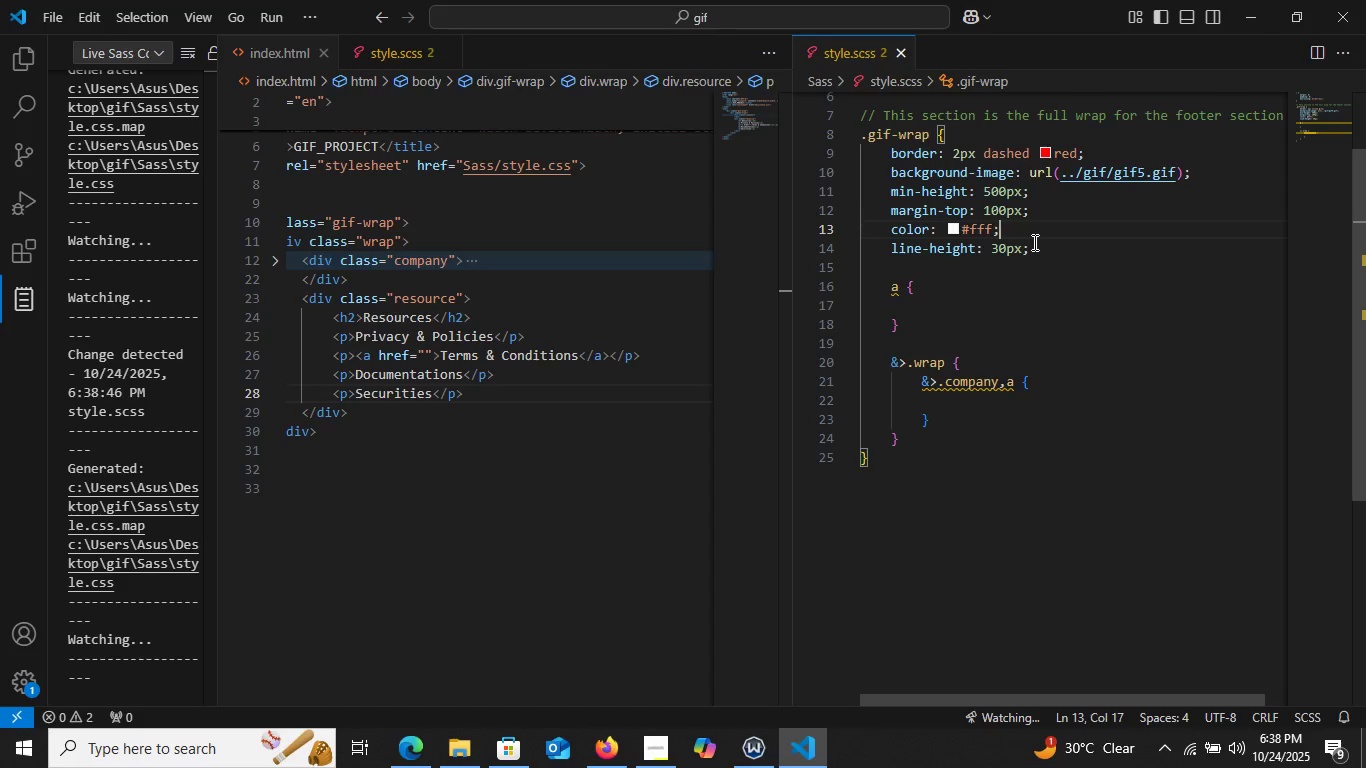 
key(Control+C)
 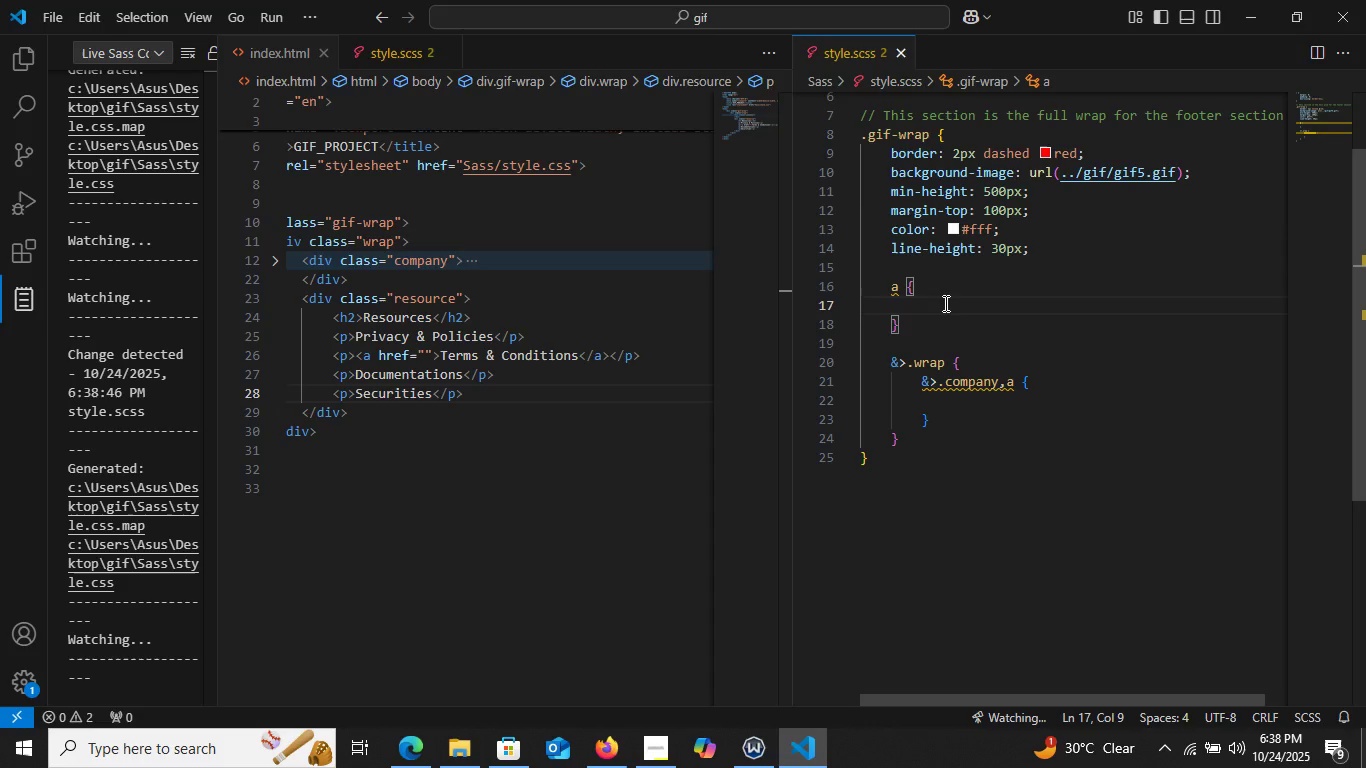 
key(Control+V)
 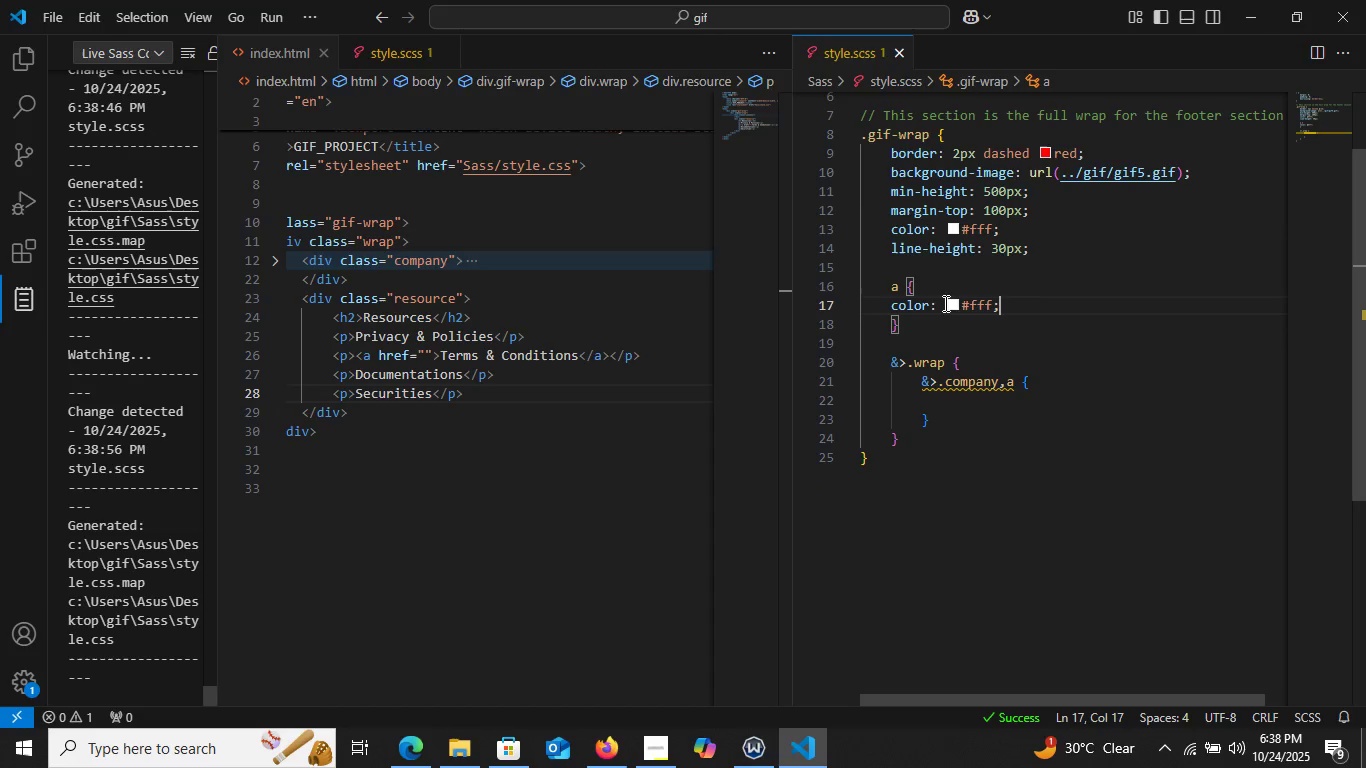 
key(Backspace)
 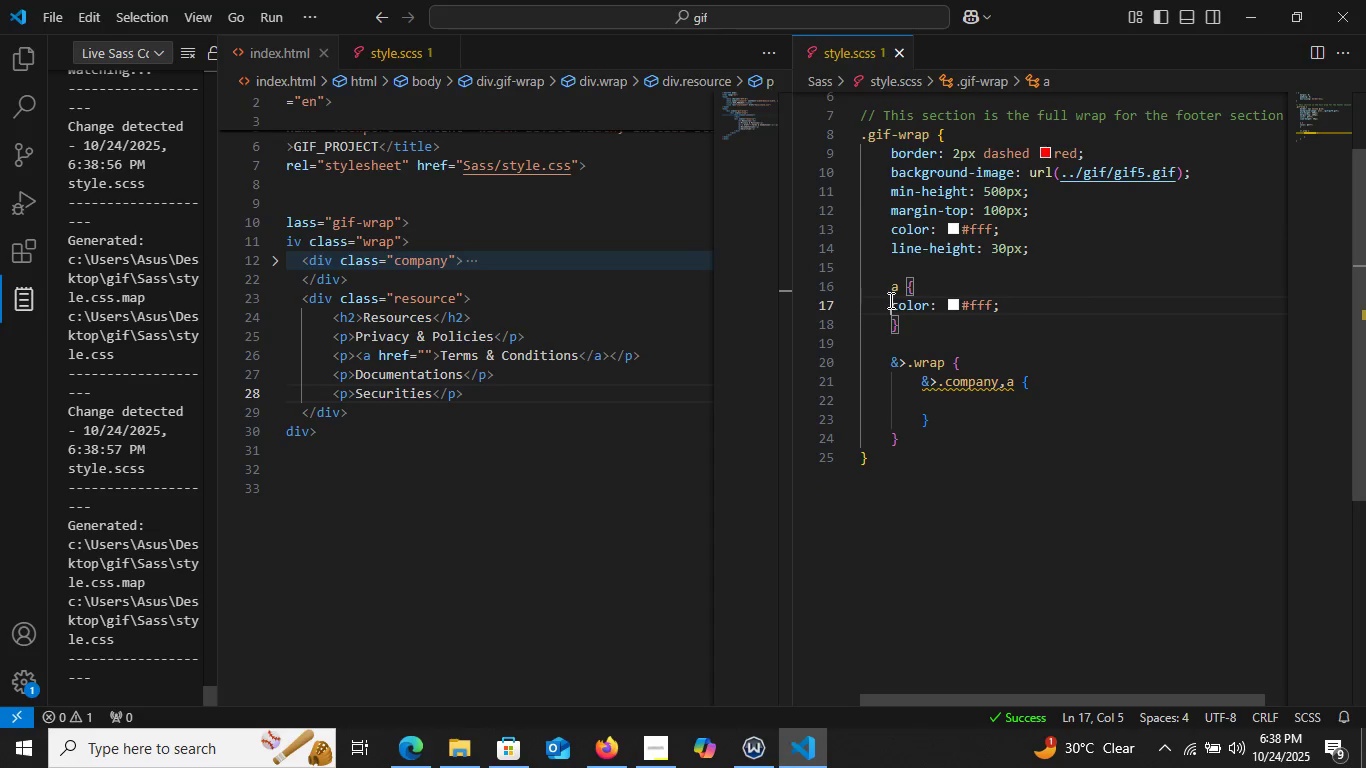 
left_click([889, 299])
 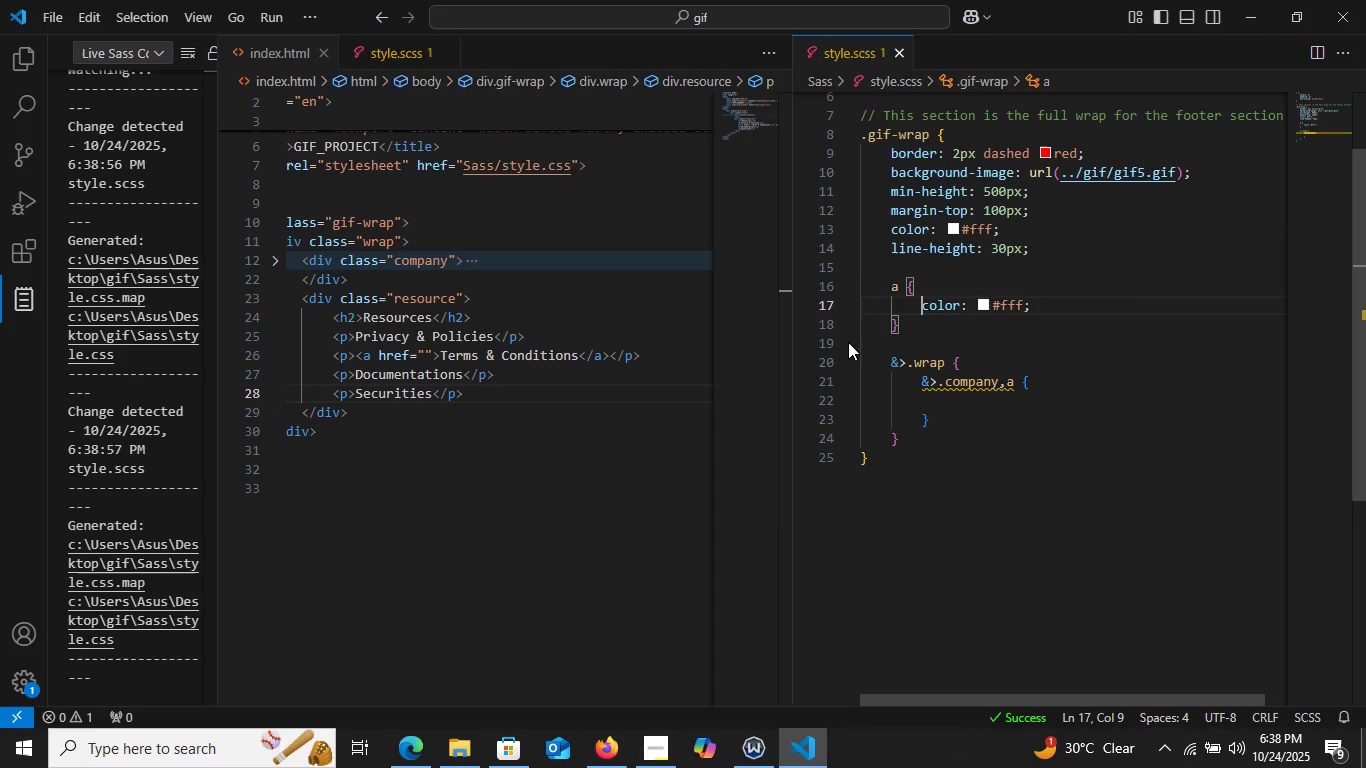 
key(Tab)
 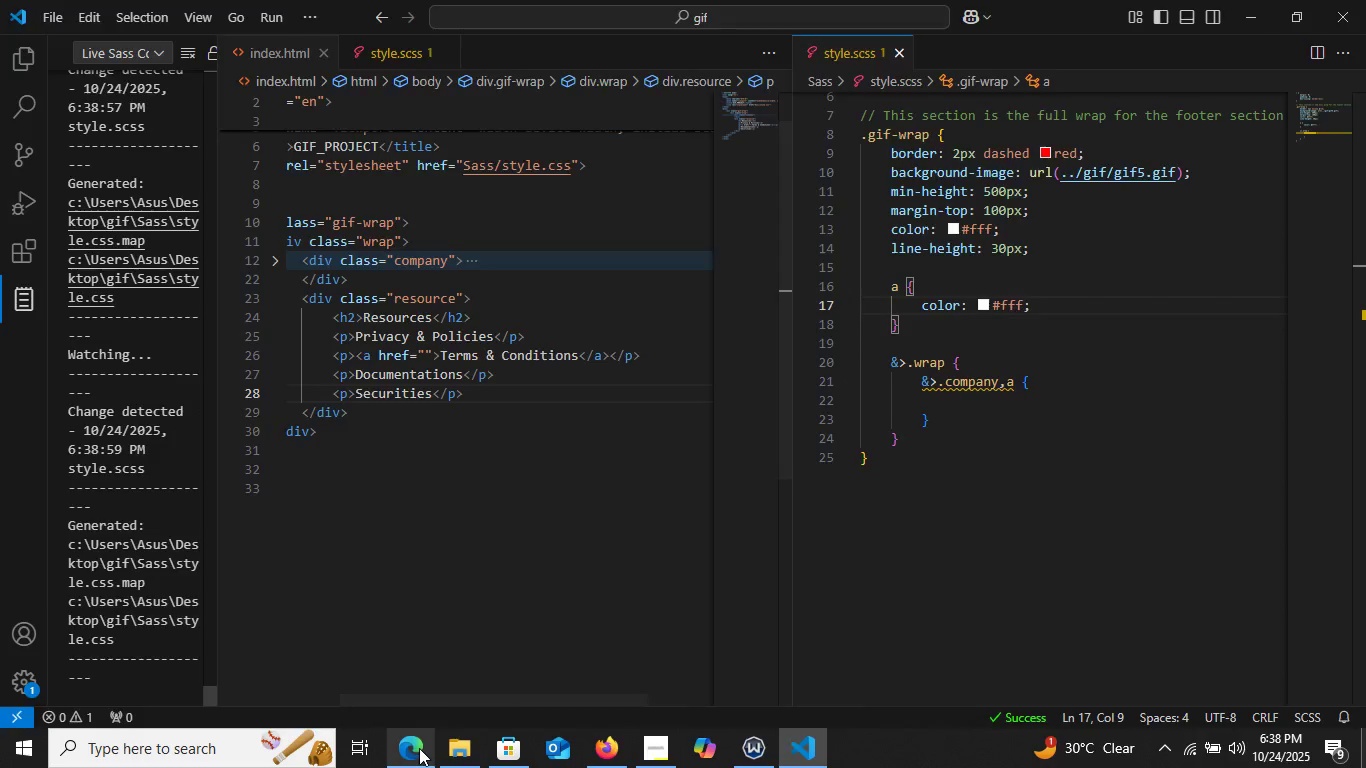 
double_click([419, 748])
 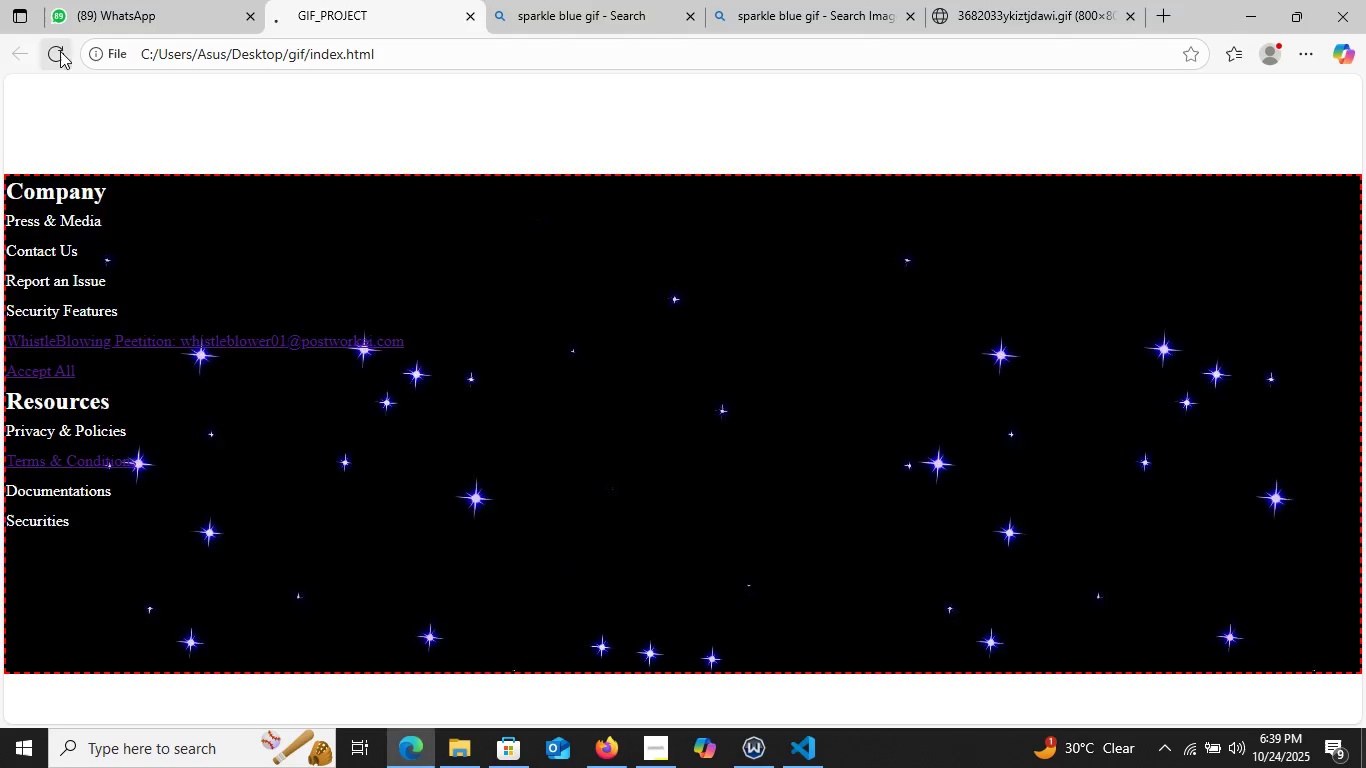 
left_click([60, 51])
 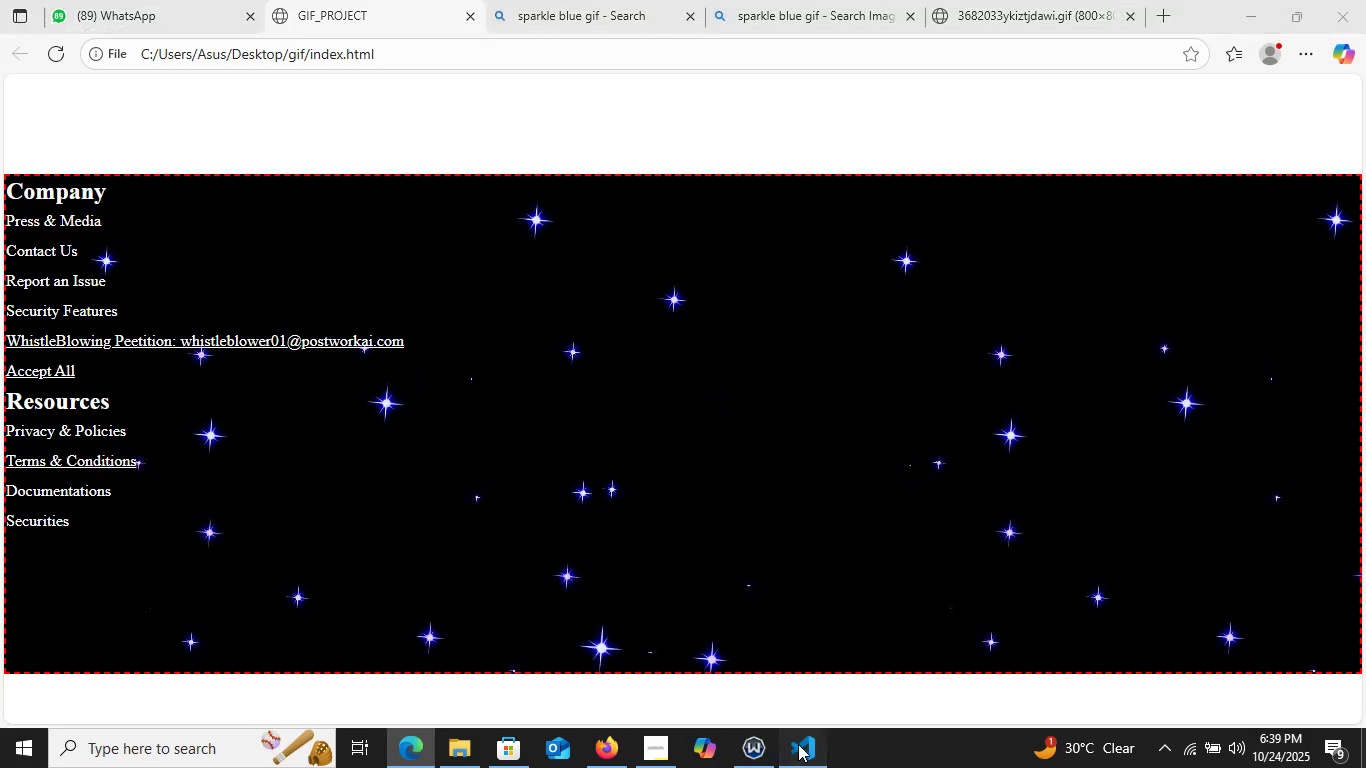 
left_click([798, 744])
 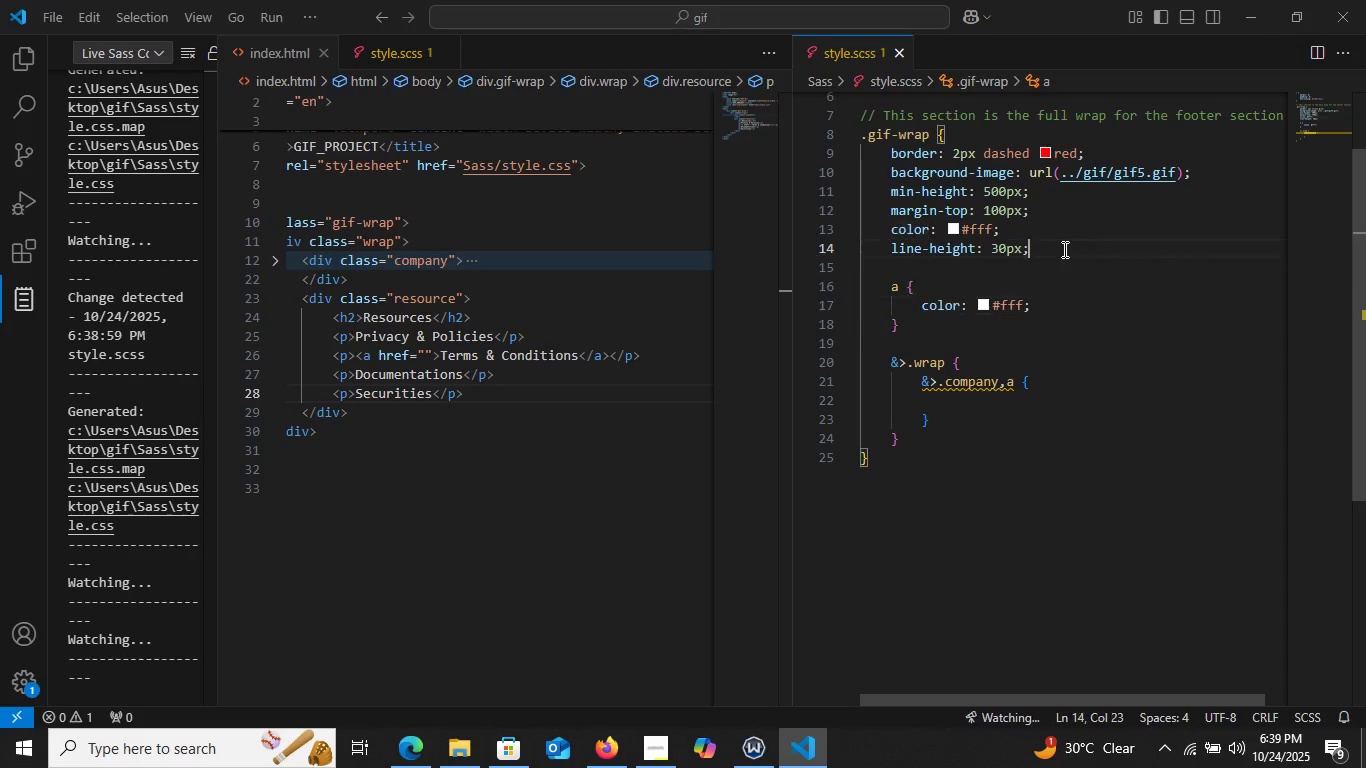 
left_click([1063, 249])
 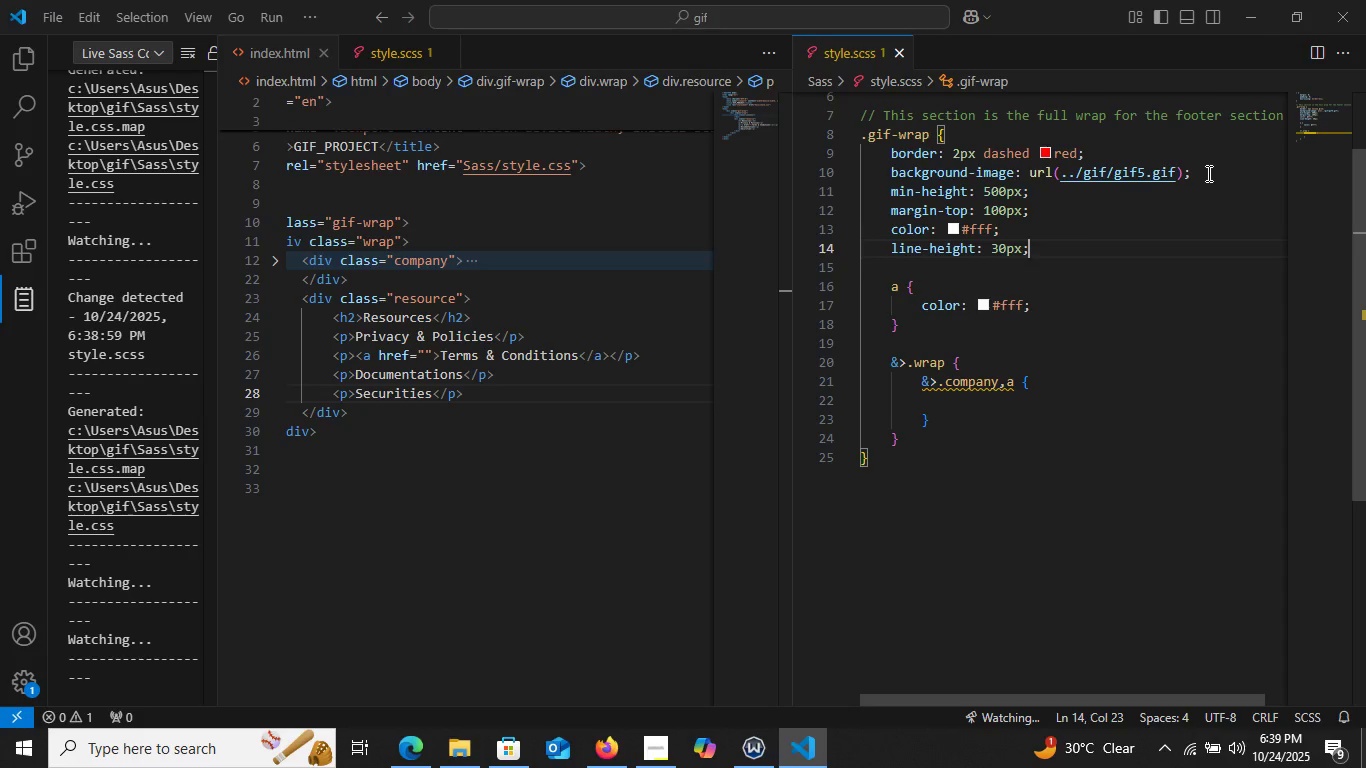 
left_click([1207, 173])
 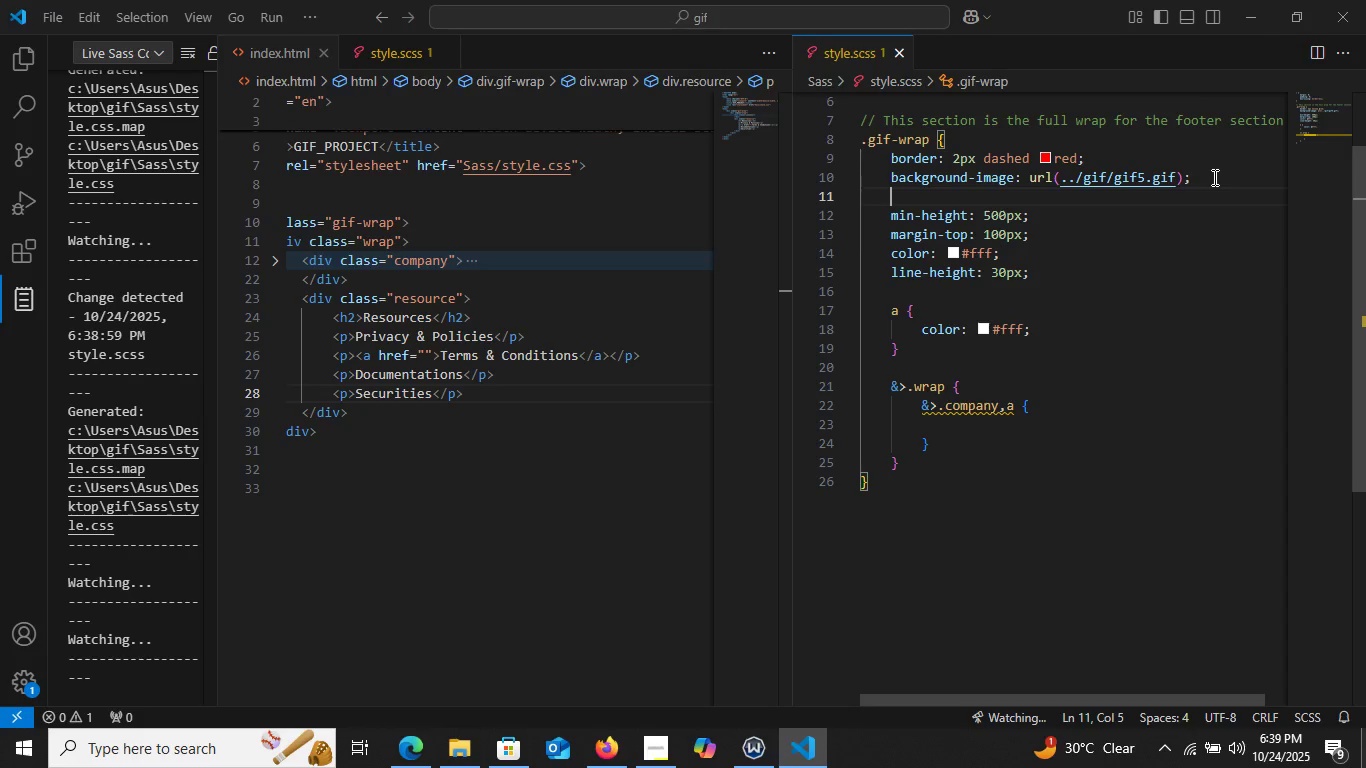 
key(Enter)
 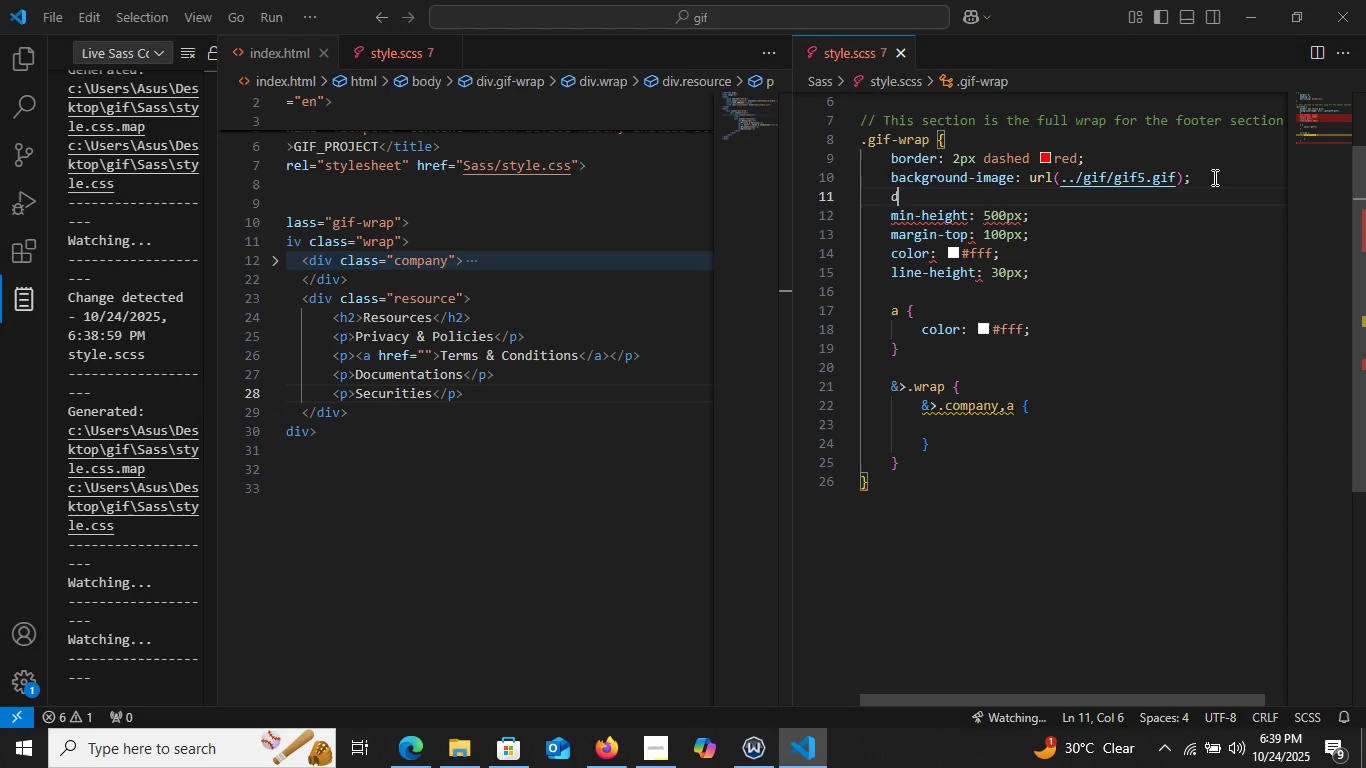 
type(dis)
 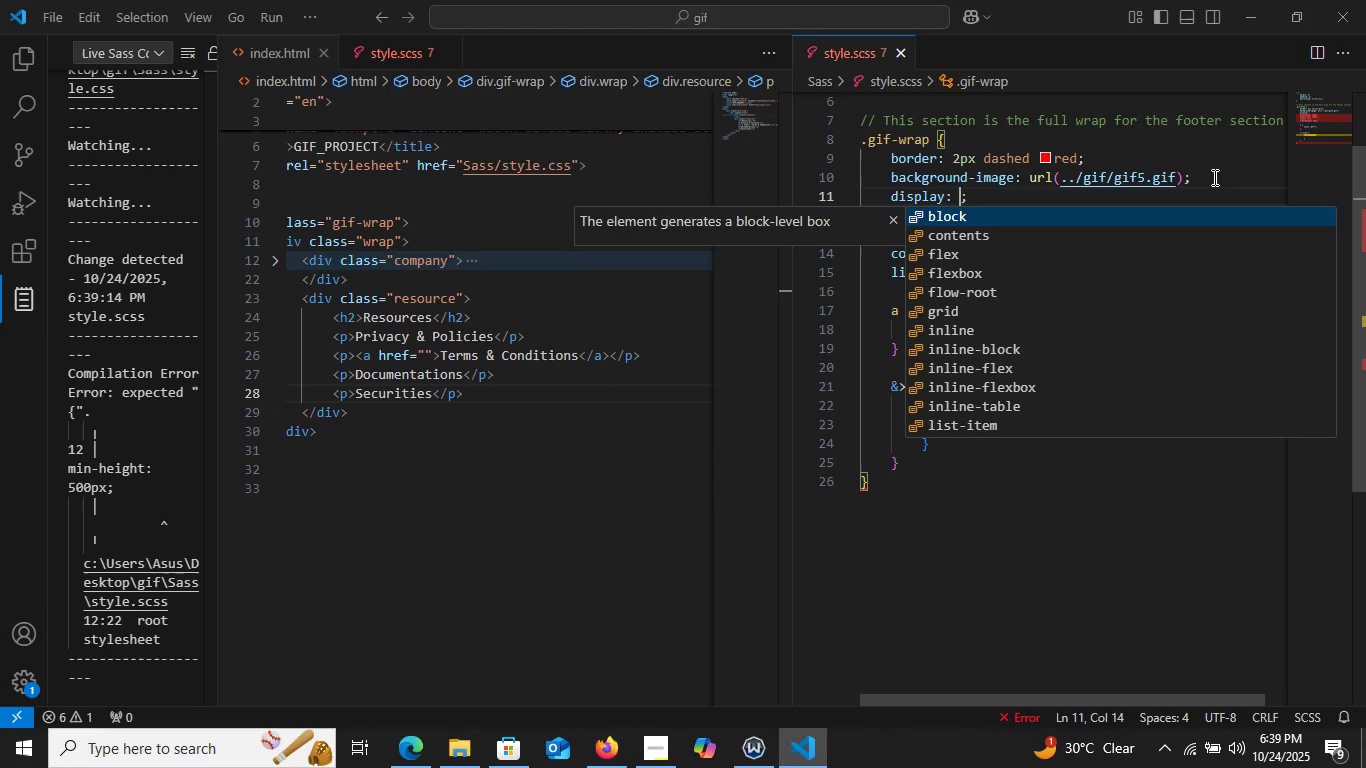 
key(Enter)
 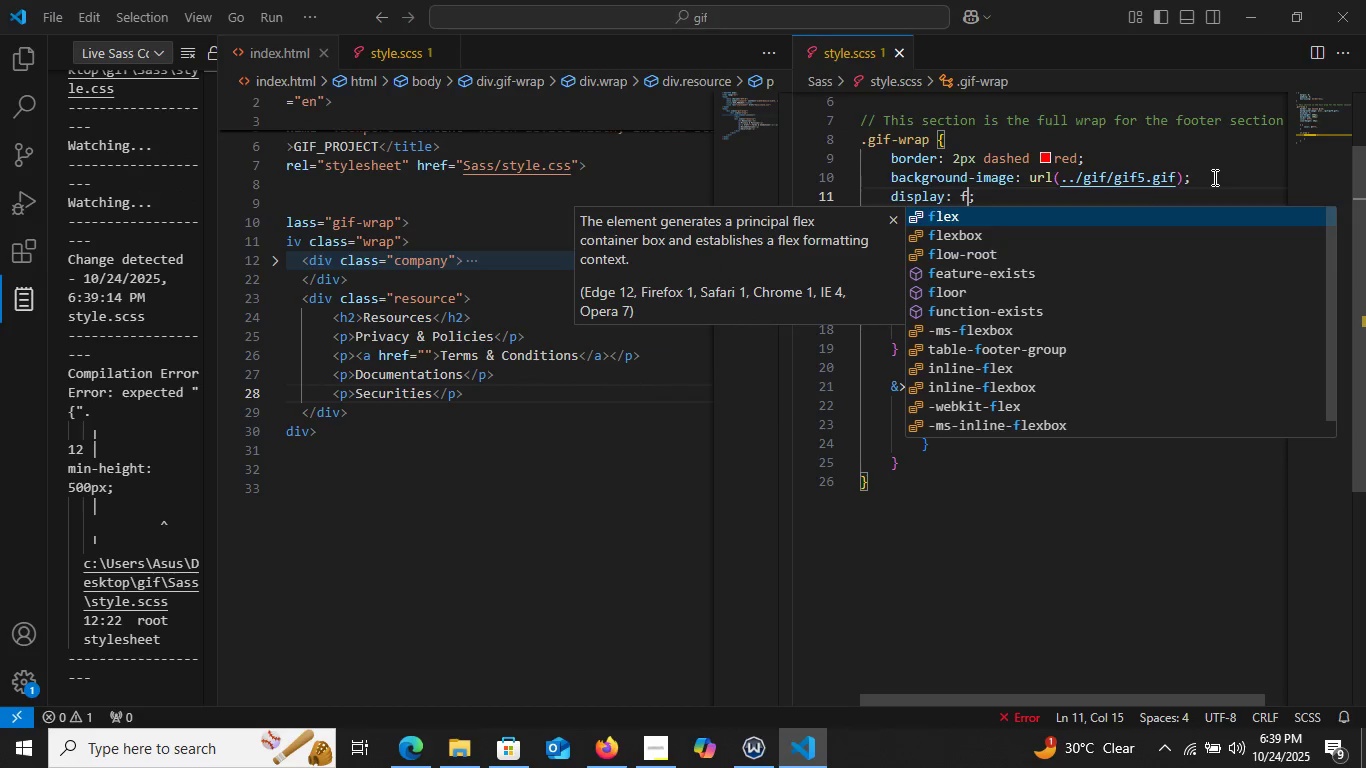 
key(F)
 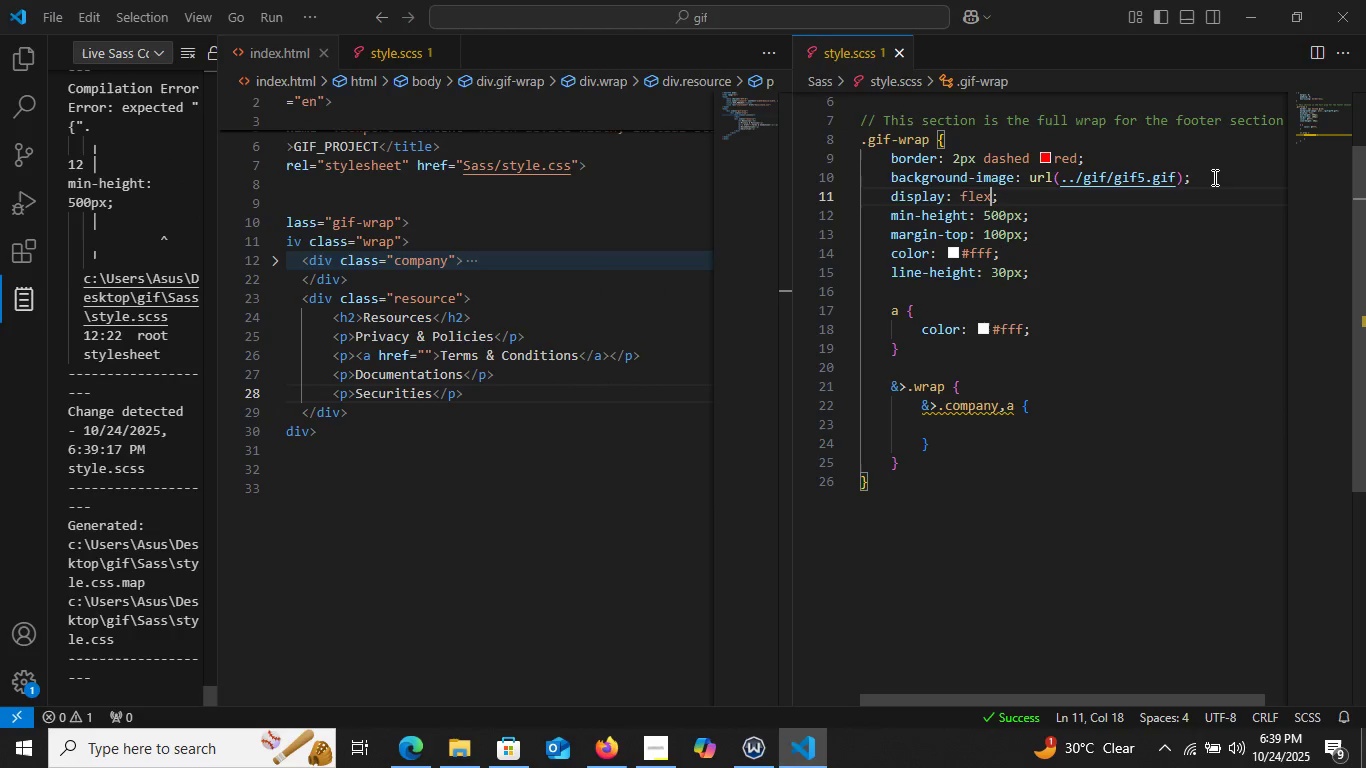 
key(Enter)
 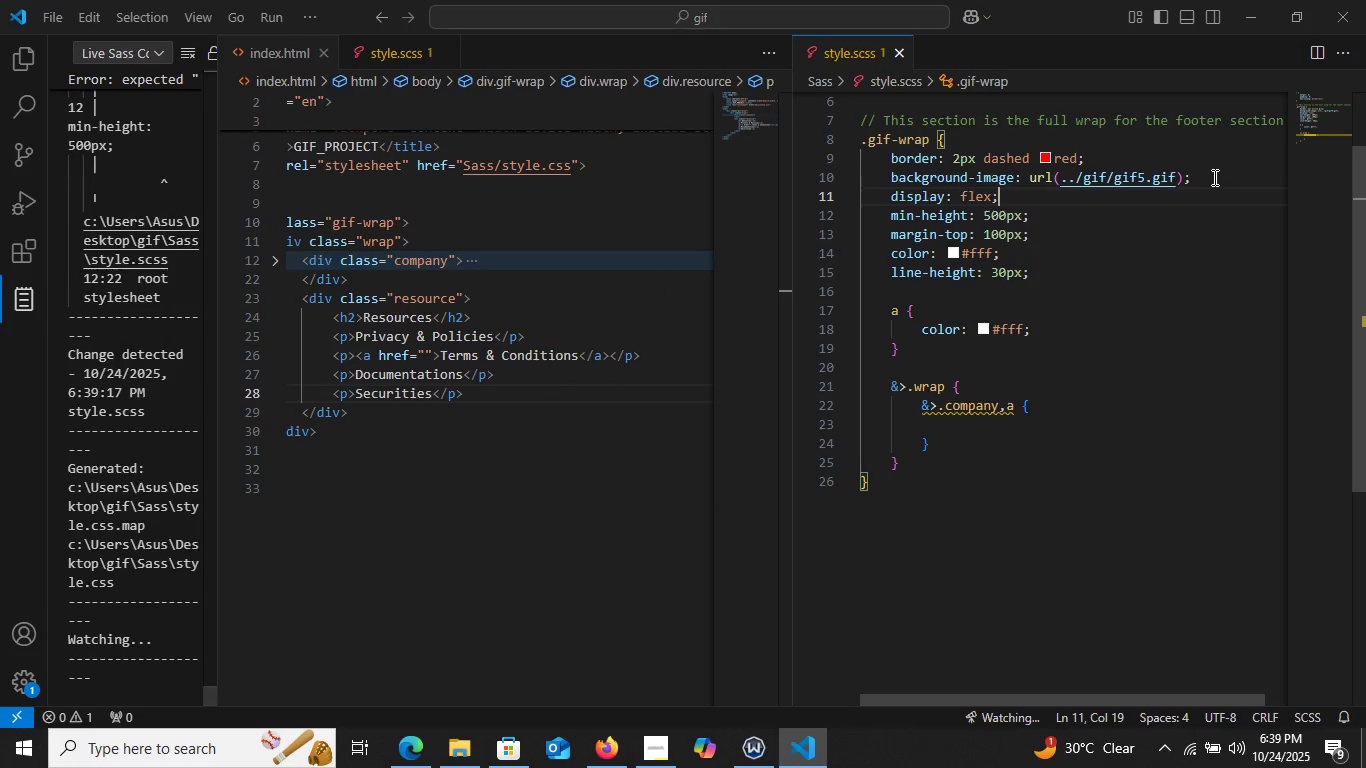 
key(ArrowRight)
 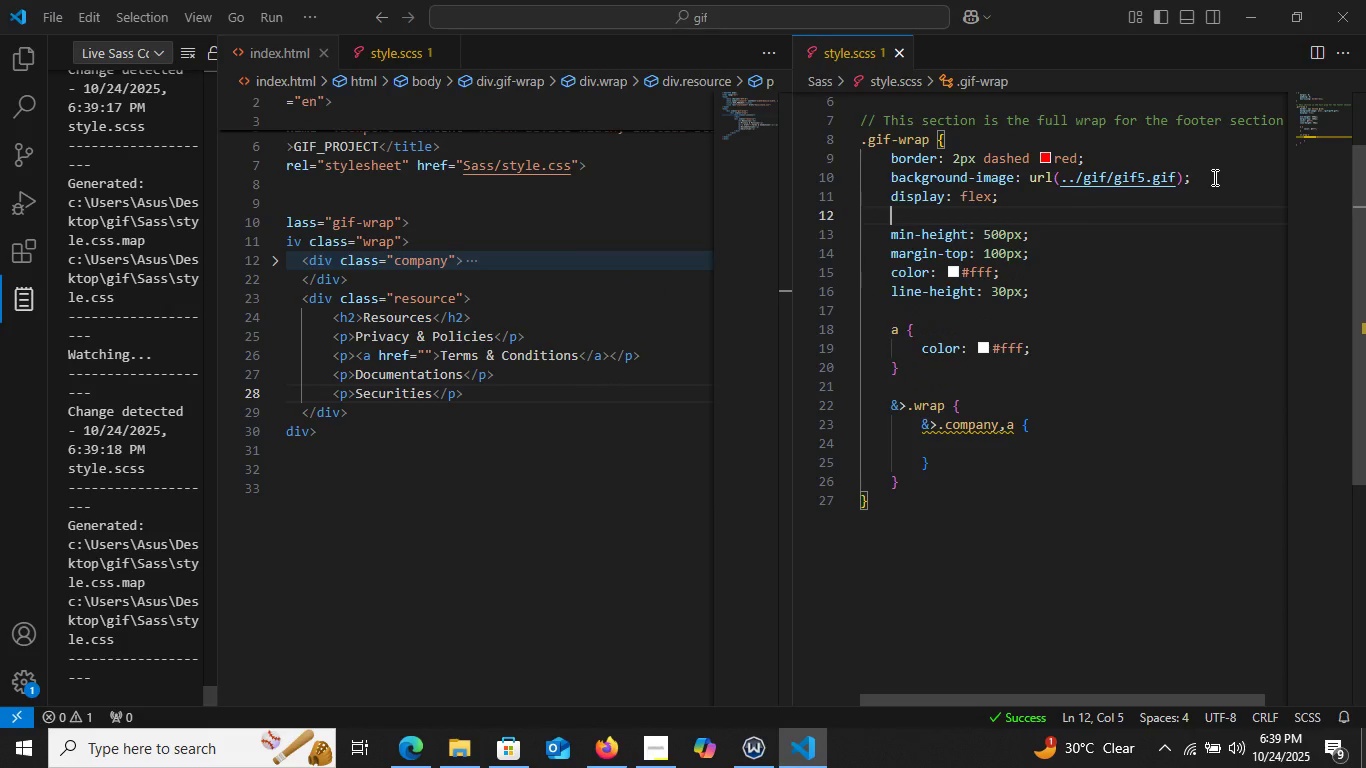 
key(Enter)
 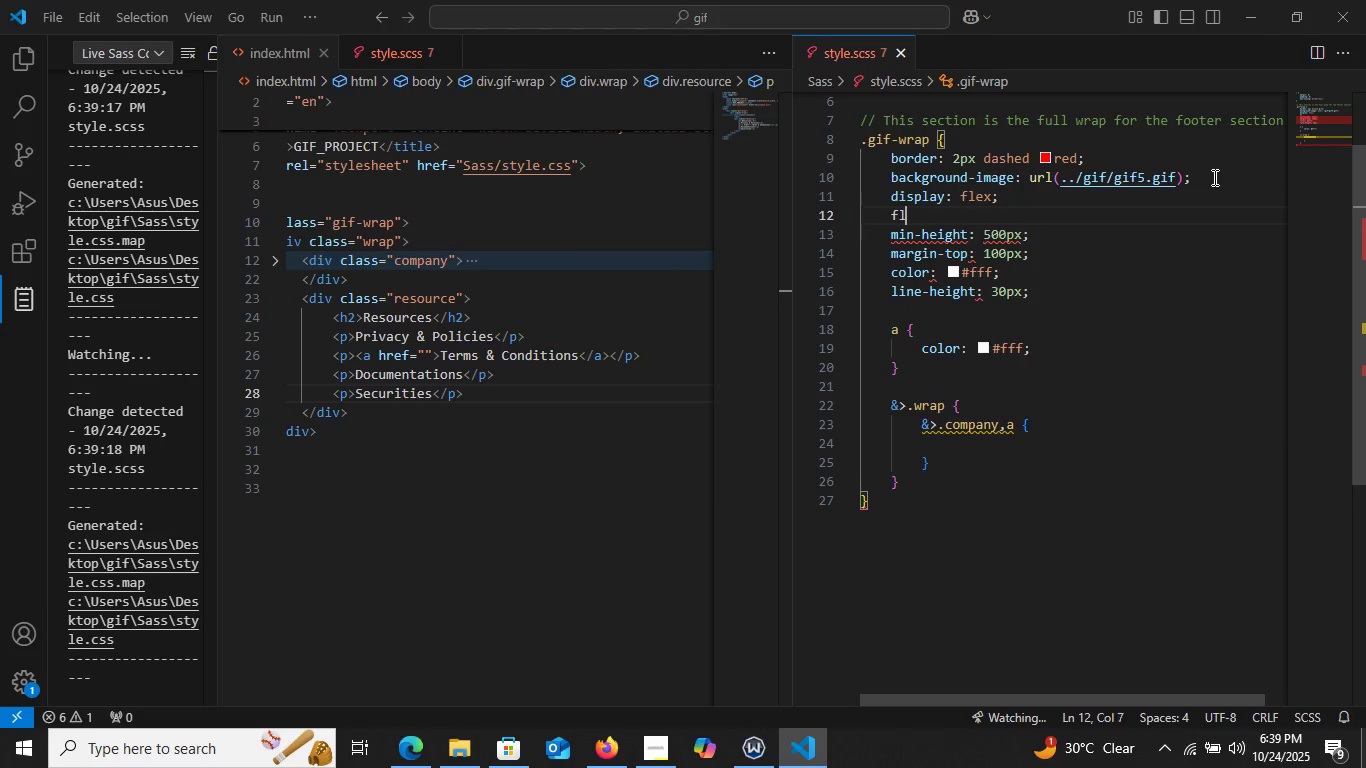 
type(fld)
 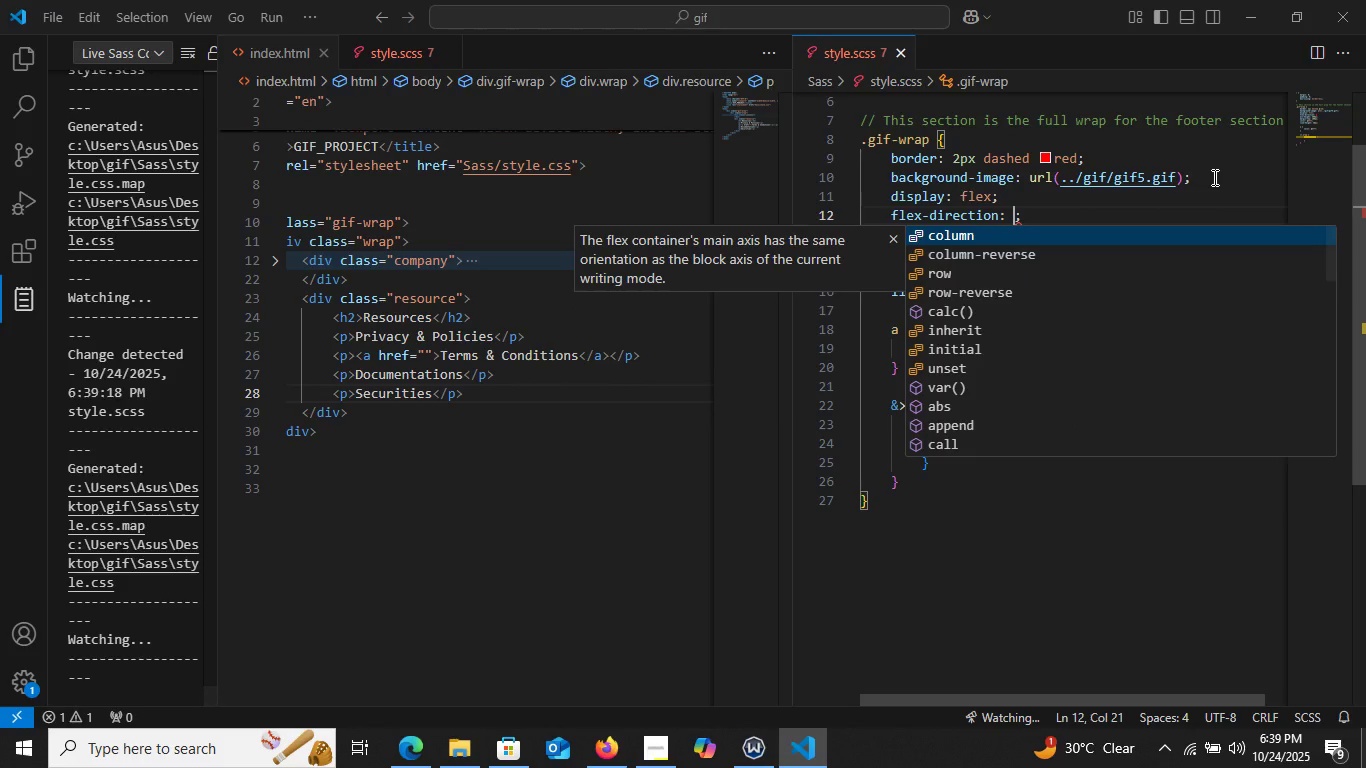 
key(Enter)
 